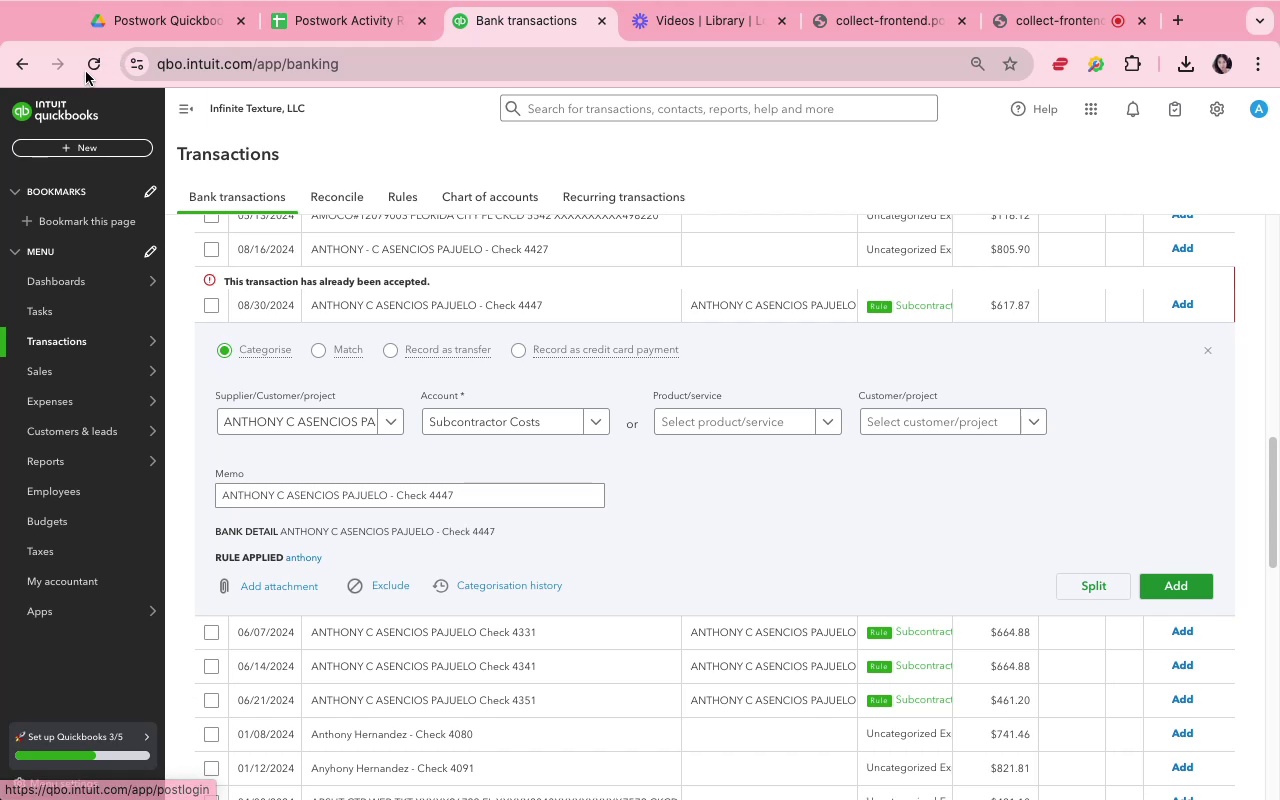 
left_click([93, 67])
 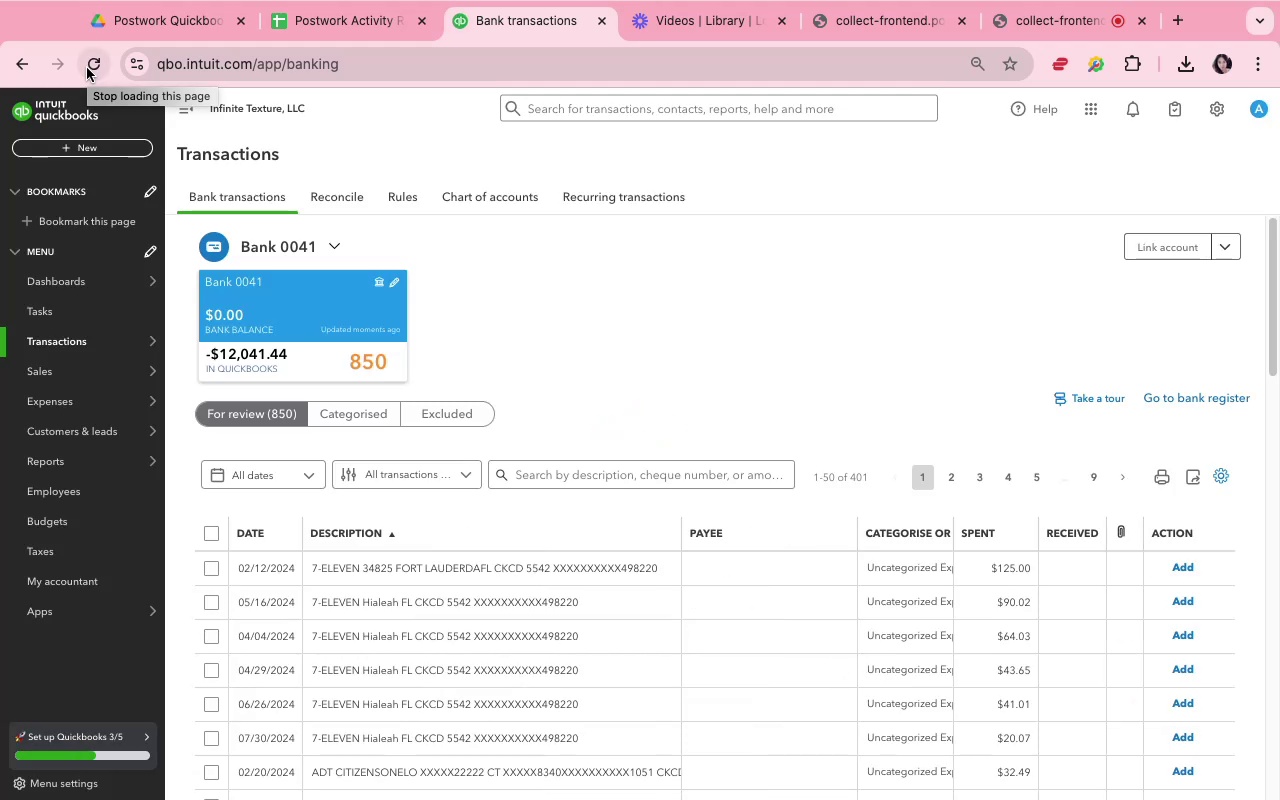 
wait(19.94)
 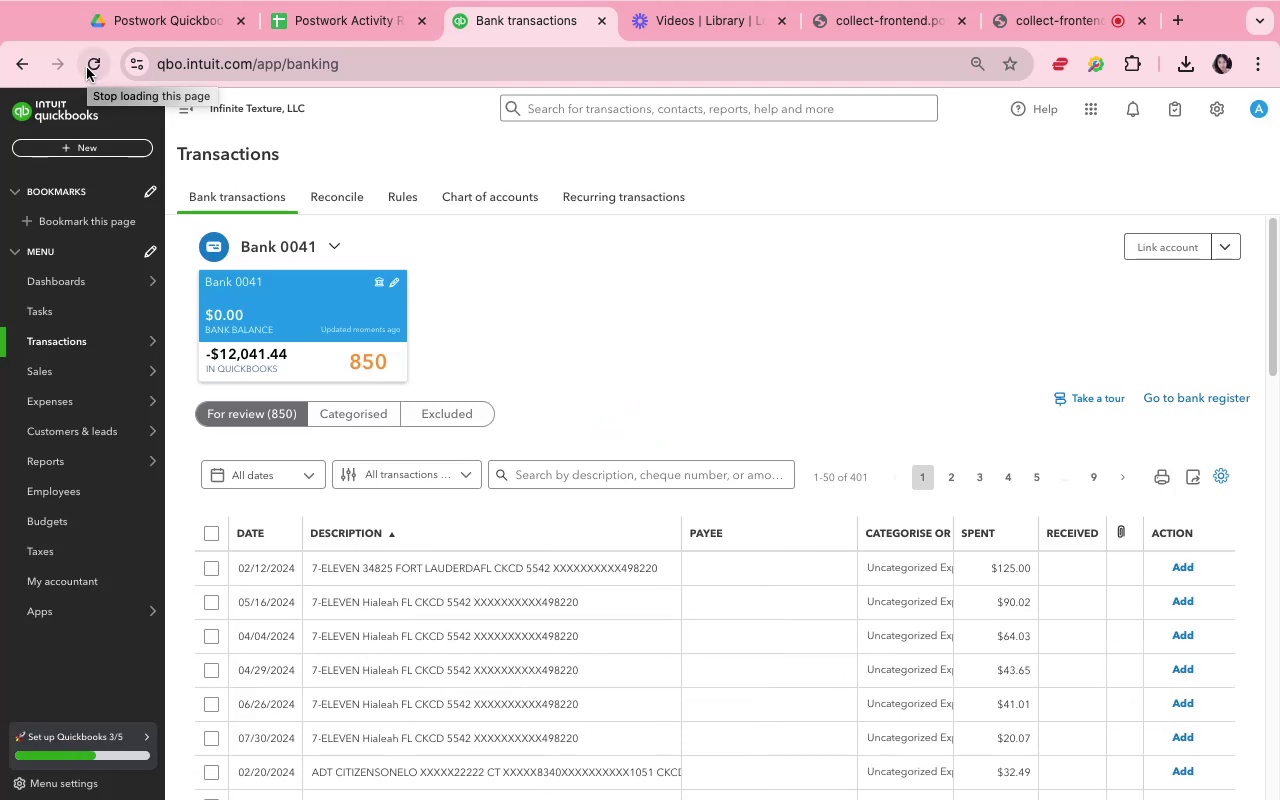 
scroll: coordinate [731, 578], scroll_direction: down, amount: 10.0
 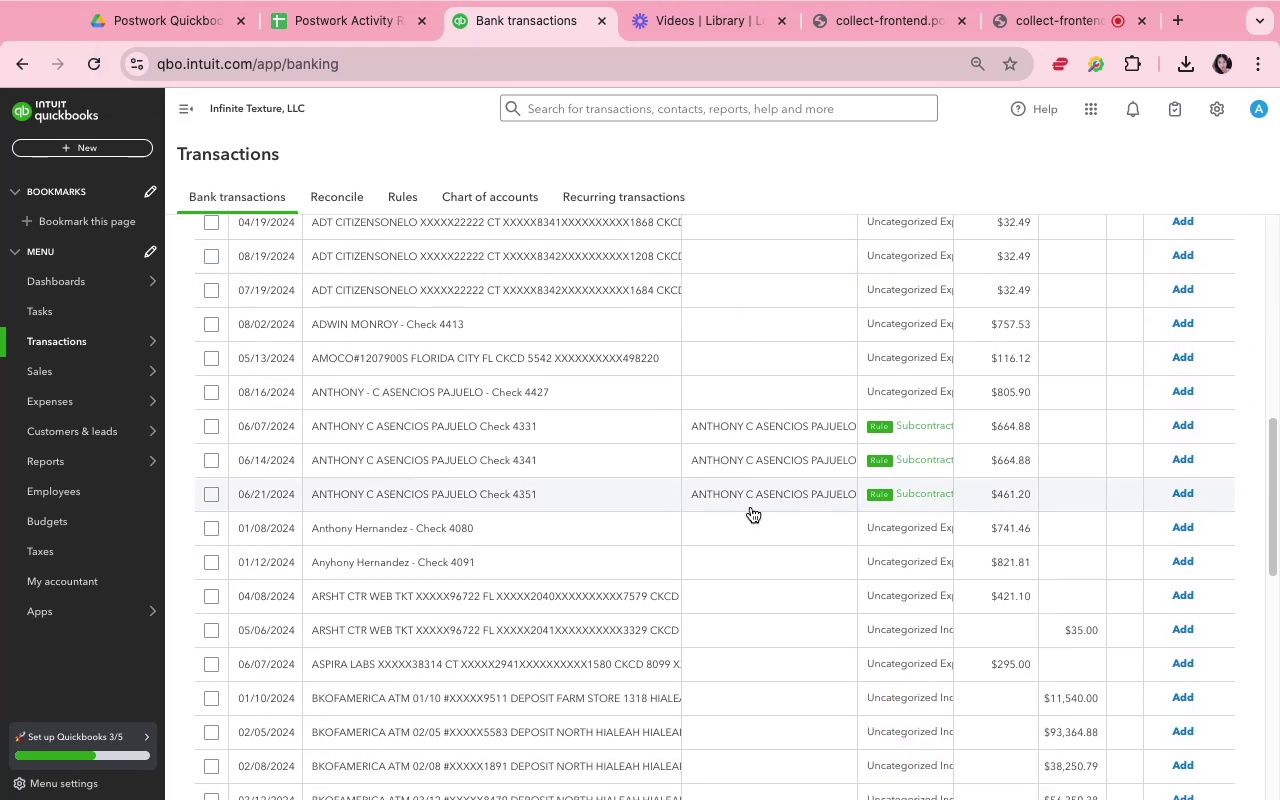 
left_click([751, 507])
 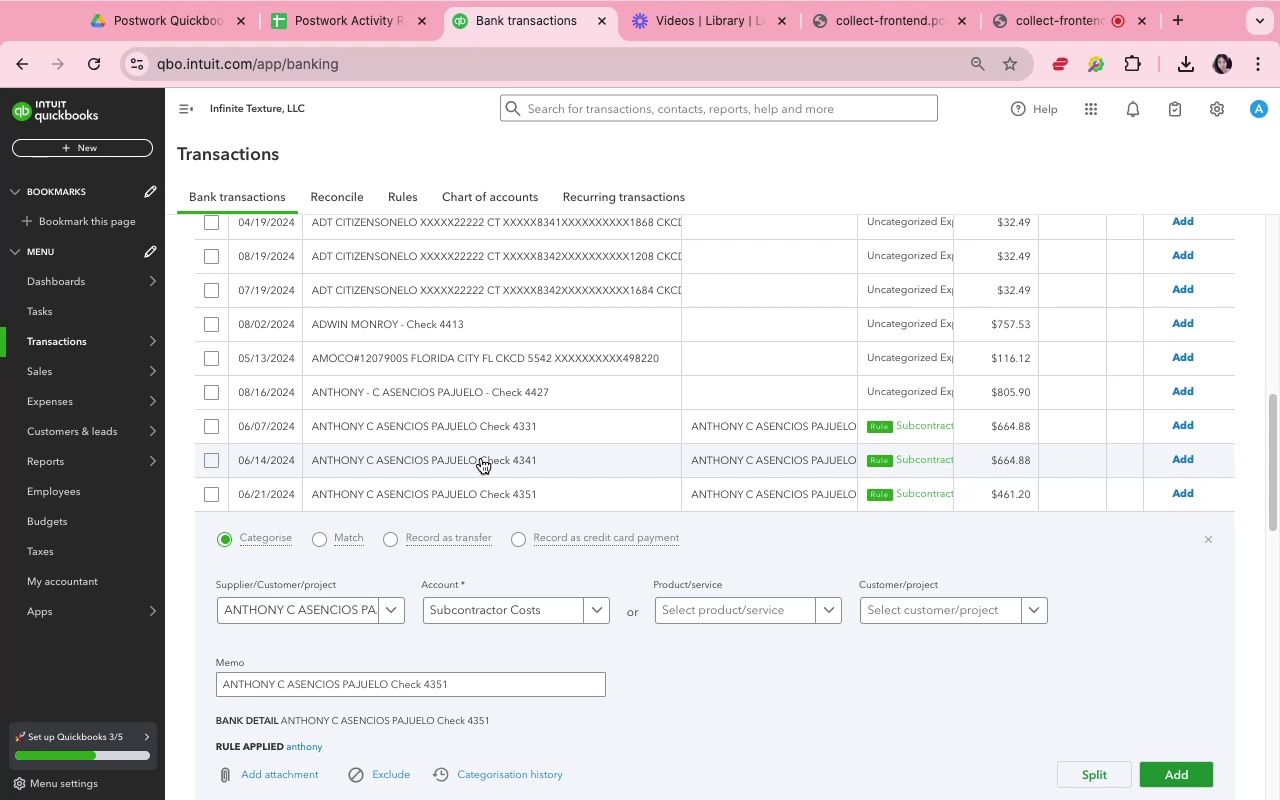 
wait(41.27)
 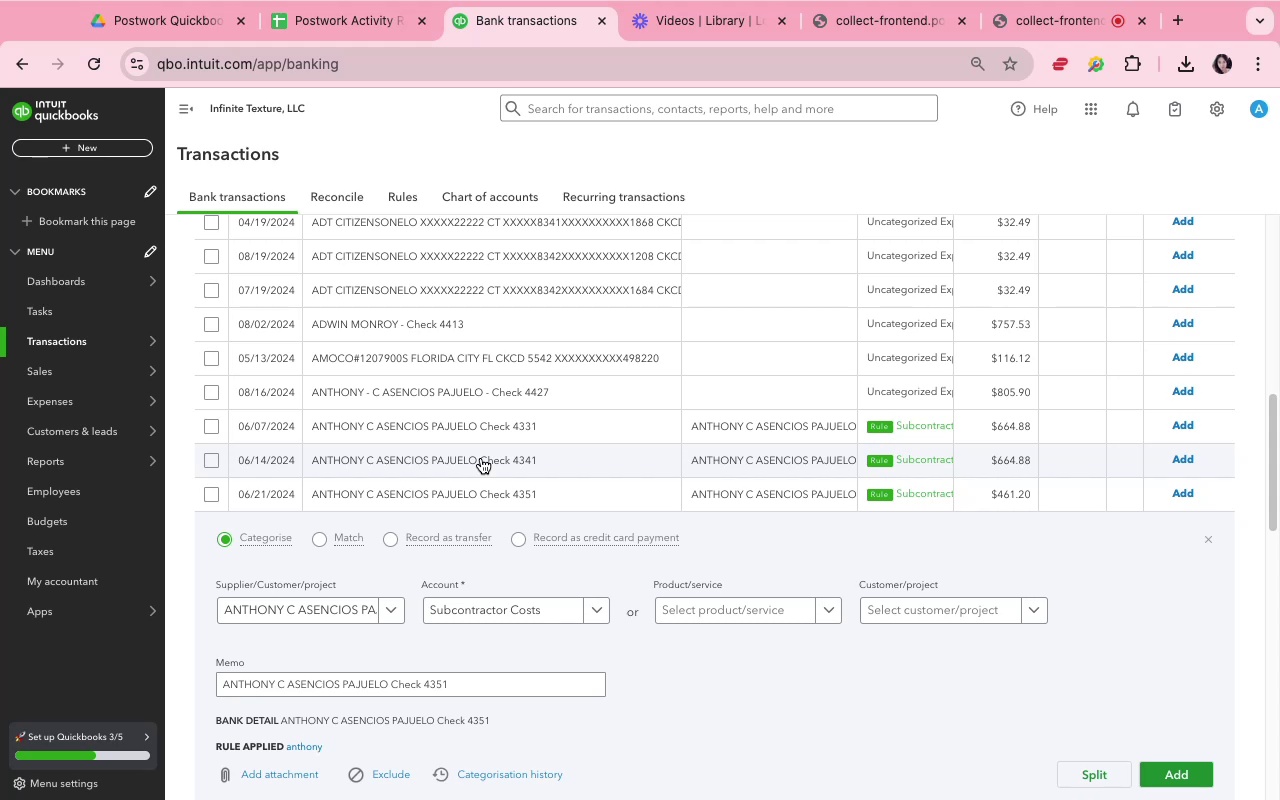 
scroll: coordinate [933, 652], scroll_direction: down, amount: 9.0
 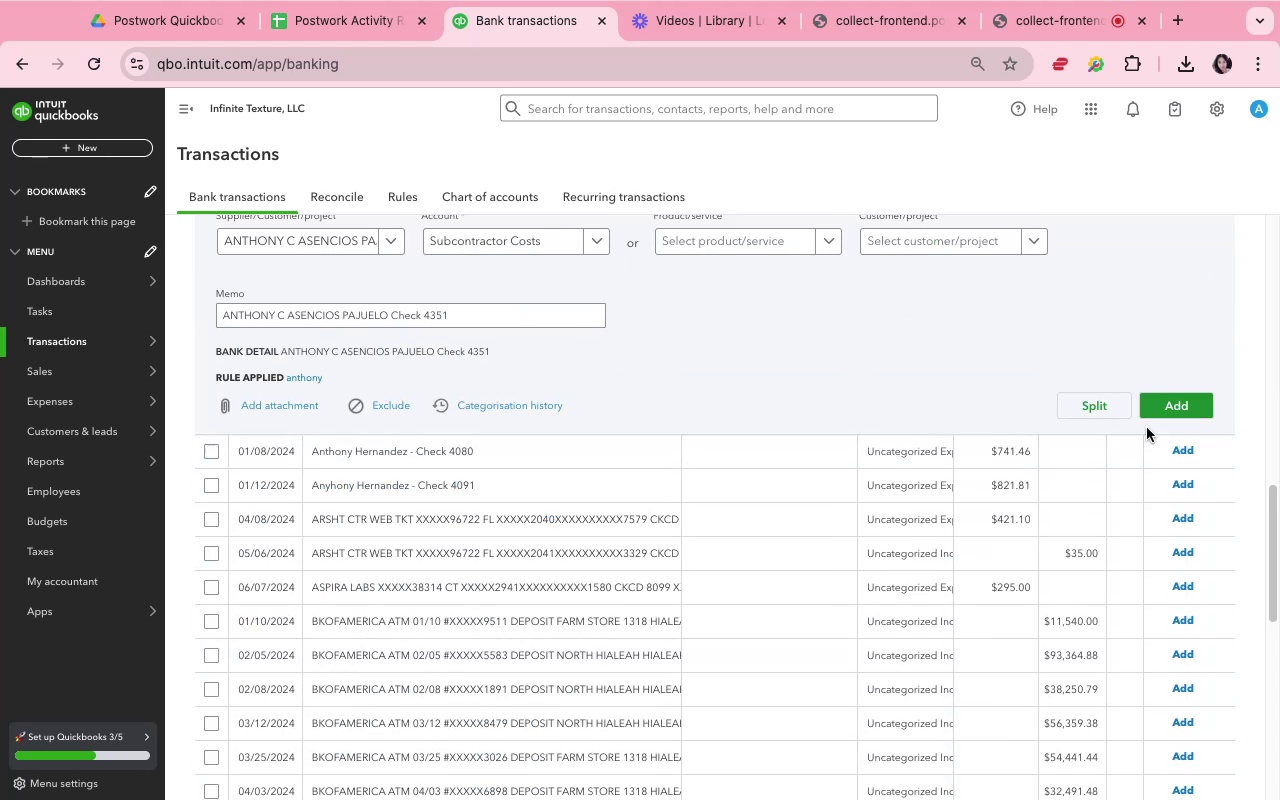 
left_click([1170, 395])
 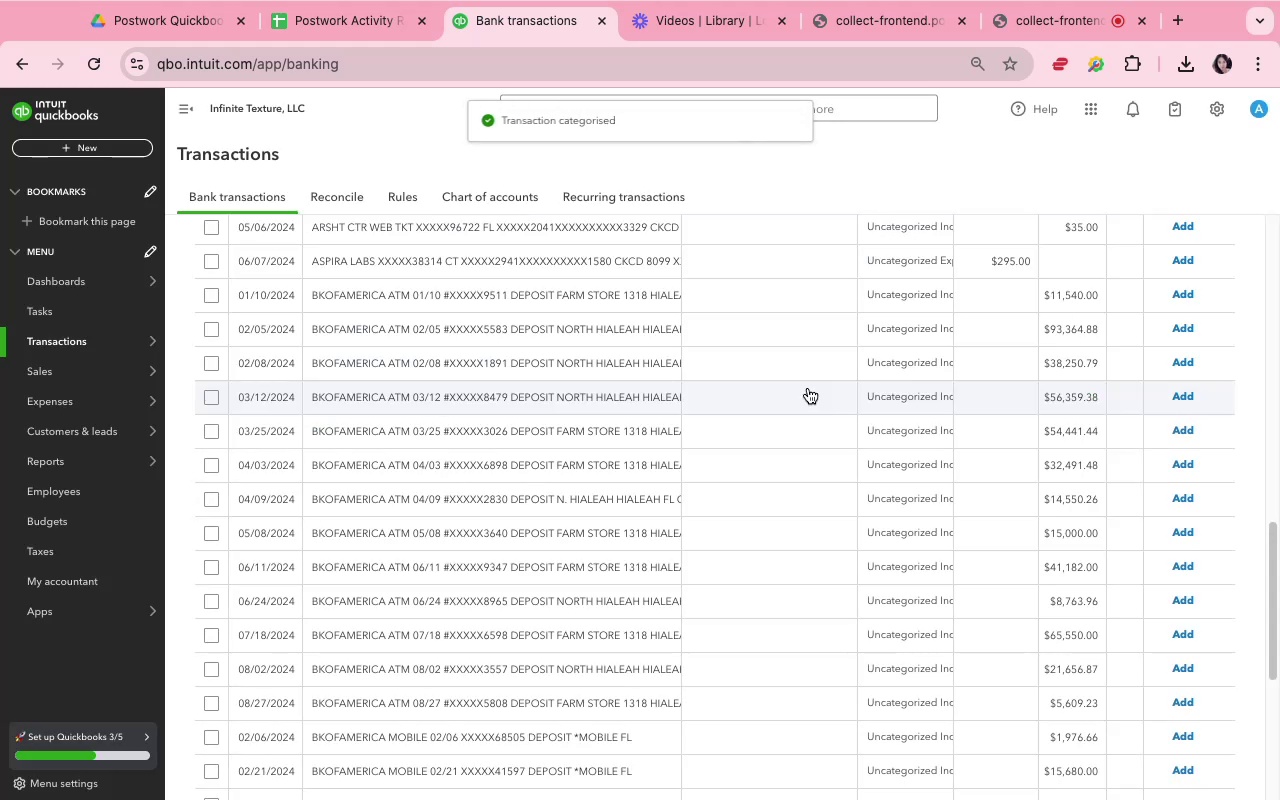 
scroll: coordinate [854, 500], scroll_direction: up, amount: 11.0
 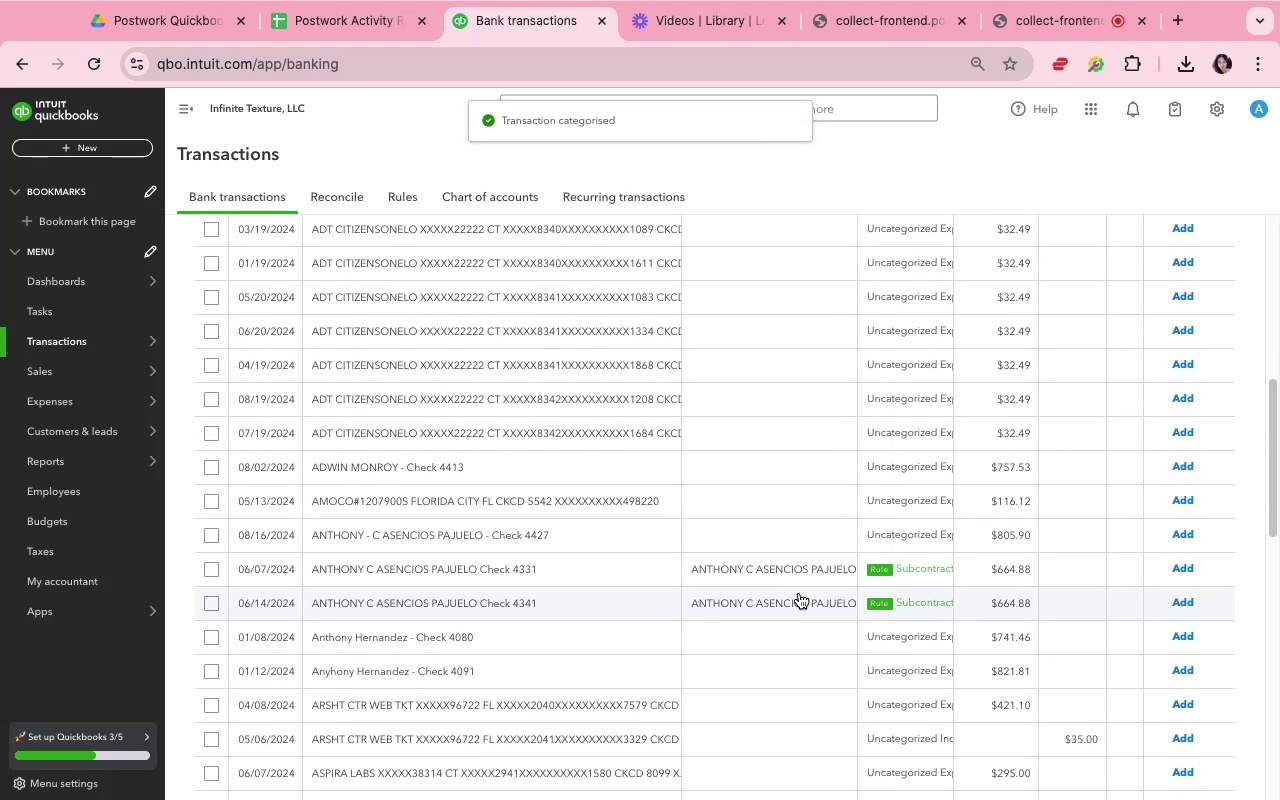 
left_click([798, 596])
 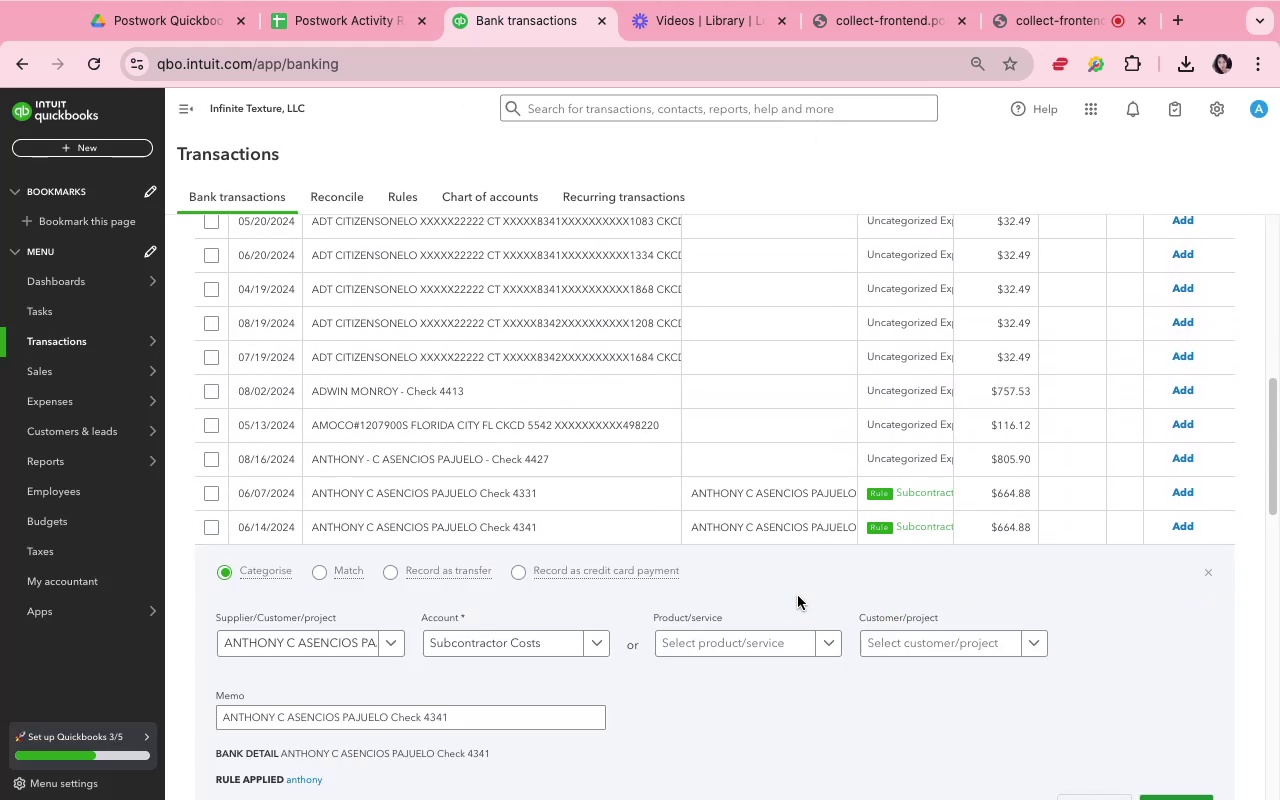 
scroll: coordinate [796, 593], scroll_direction: down, amount: 5.0
 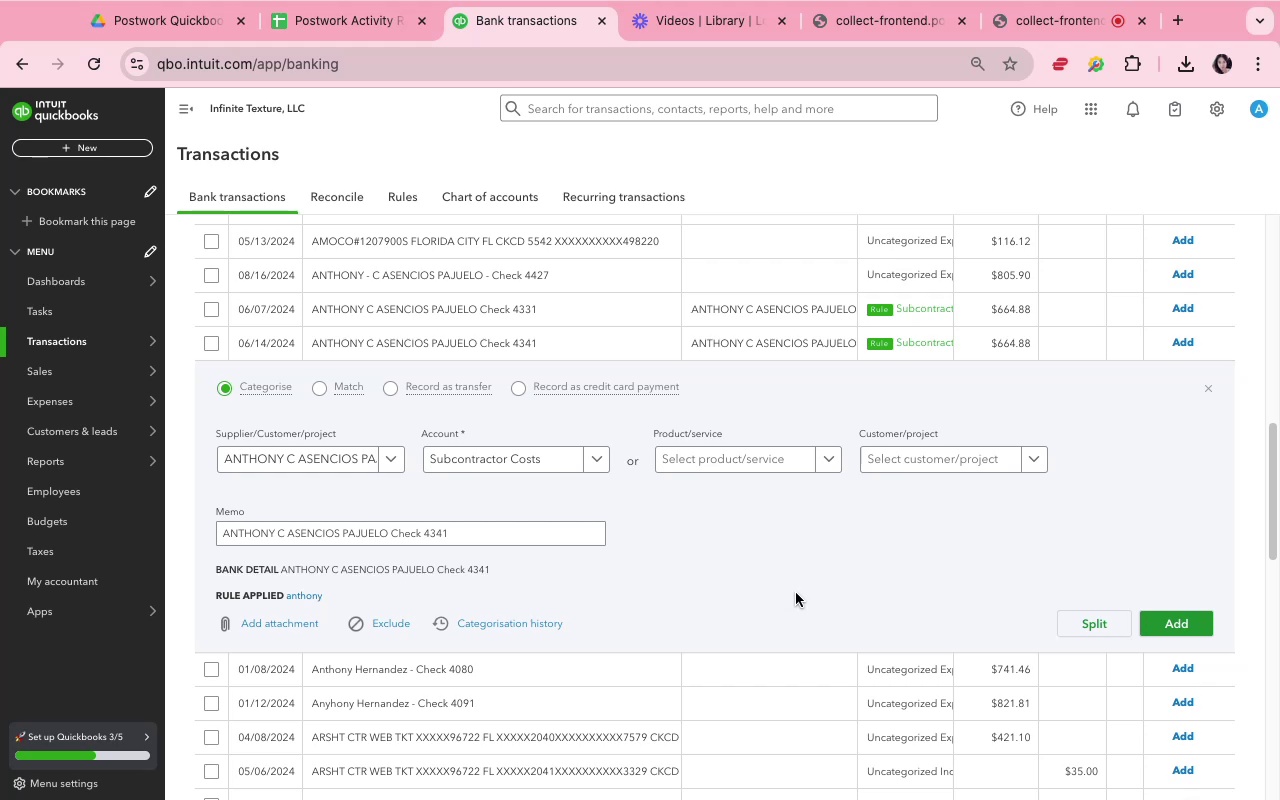 
wait(8.97)
 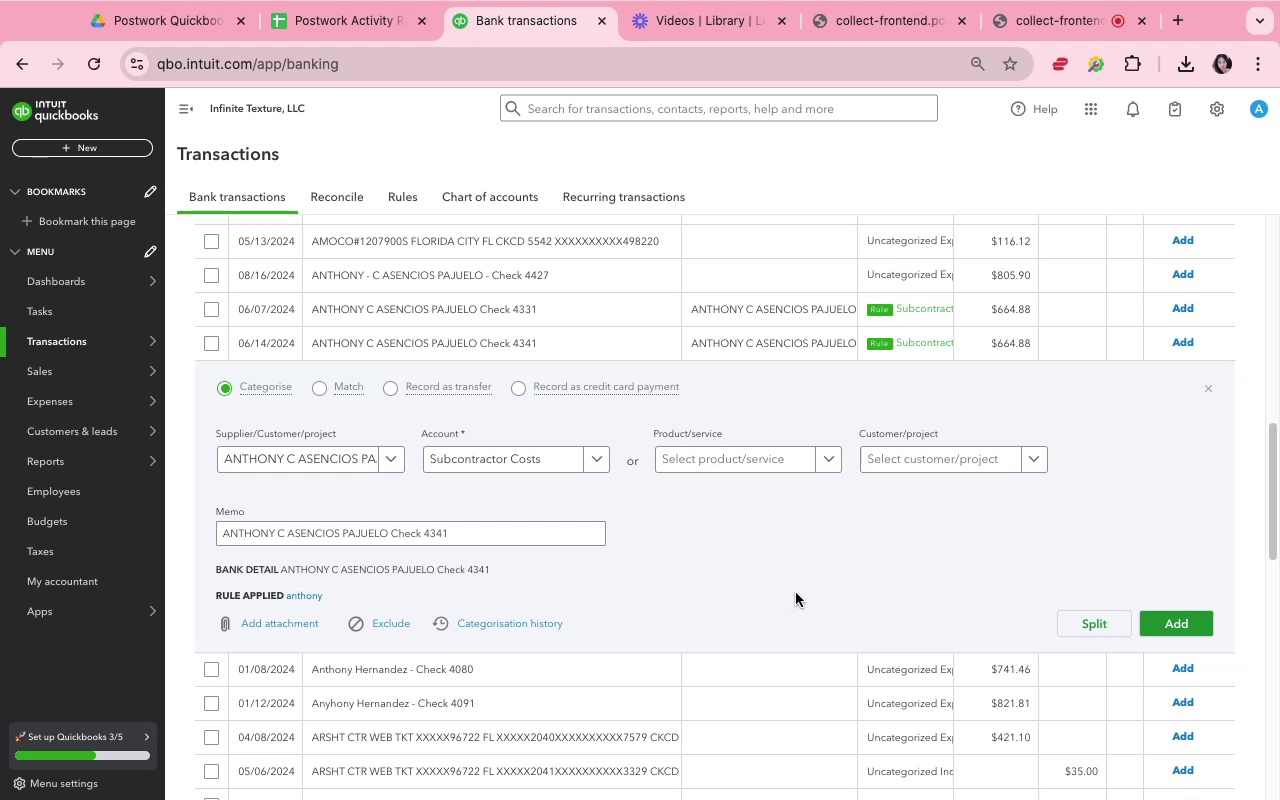 
left_click([1180, 620])
 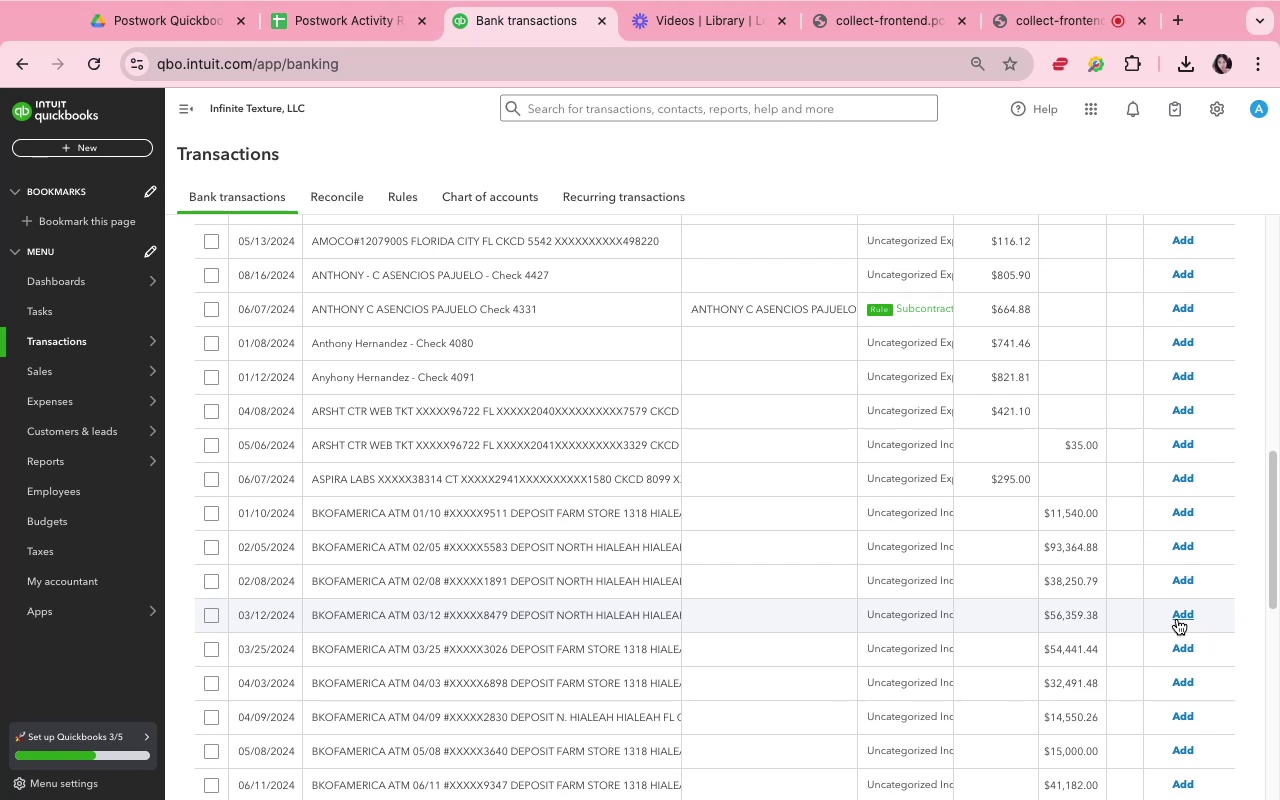 
wait(11.36)
 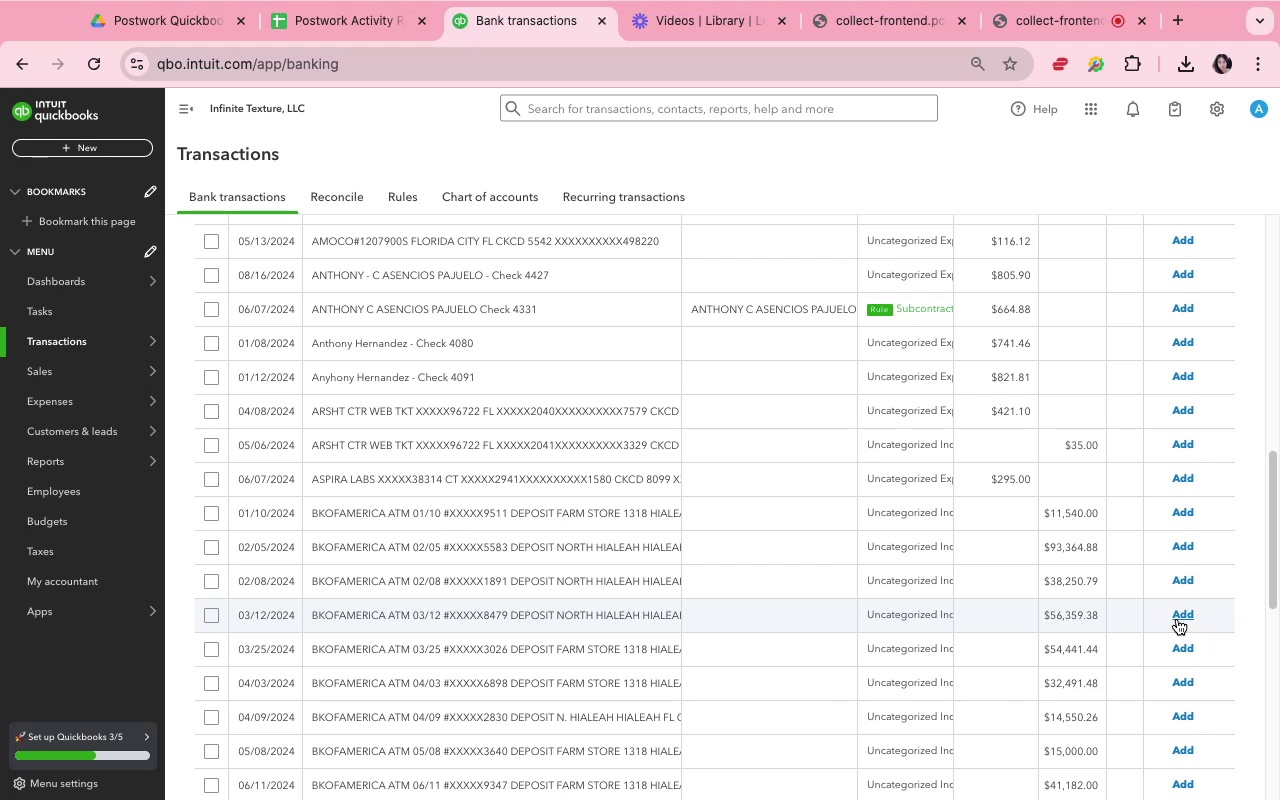 
scroll: coordinate [1014, 433], scroll_direction: up, amount: 1.0
 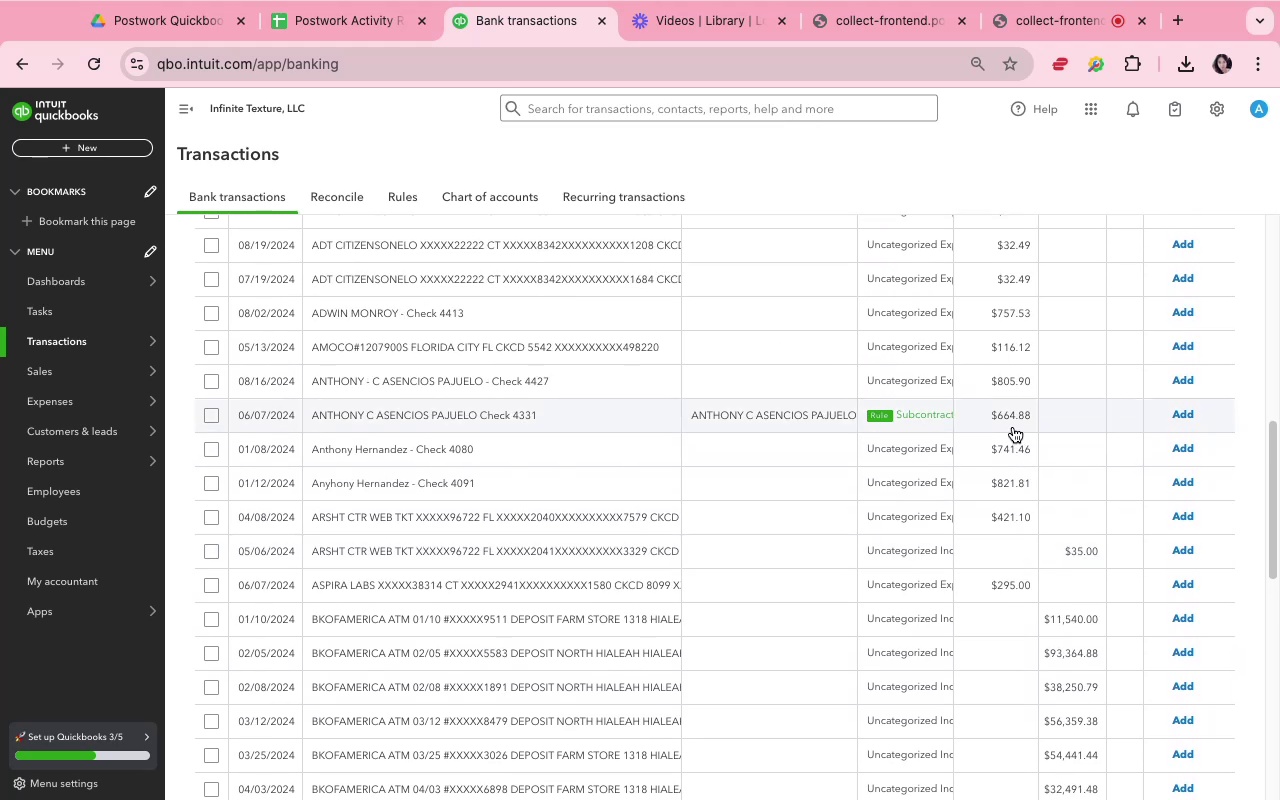 
left_click([1012, 424])
 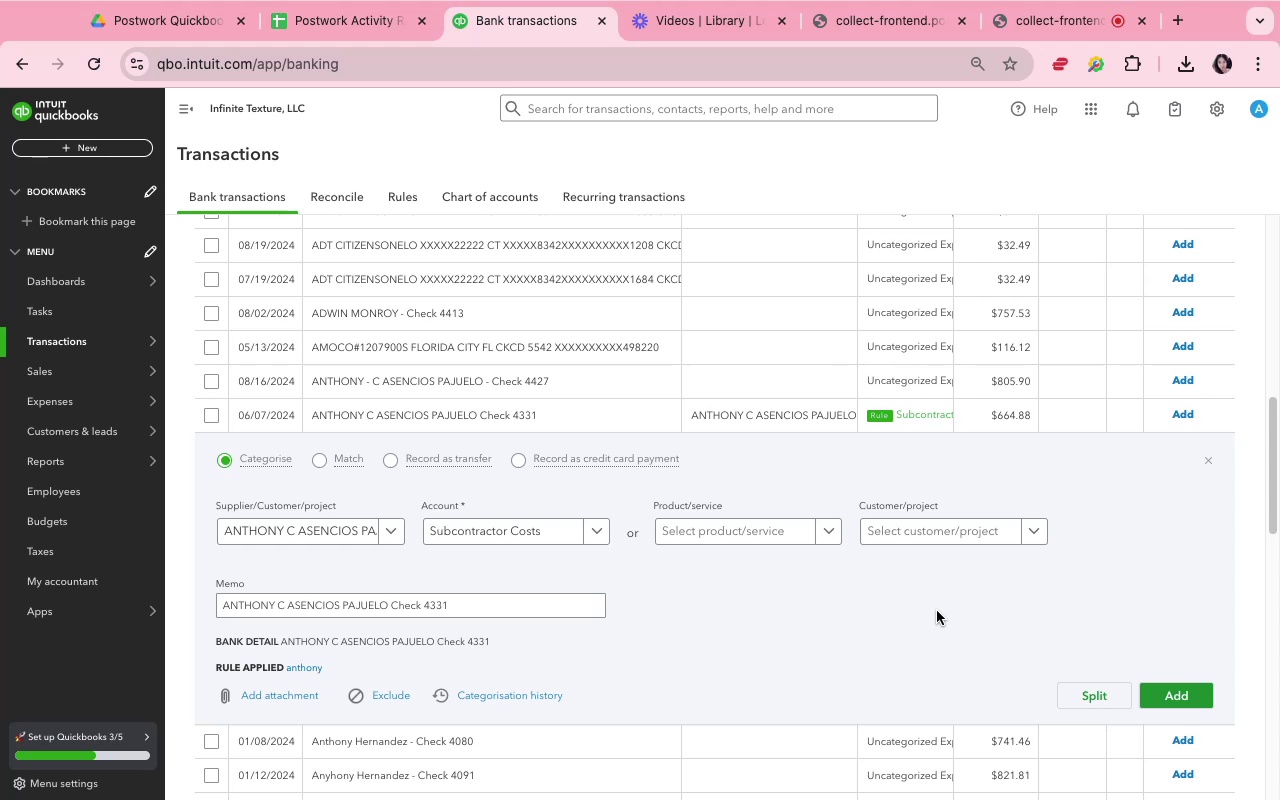 
wait(18.07)
 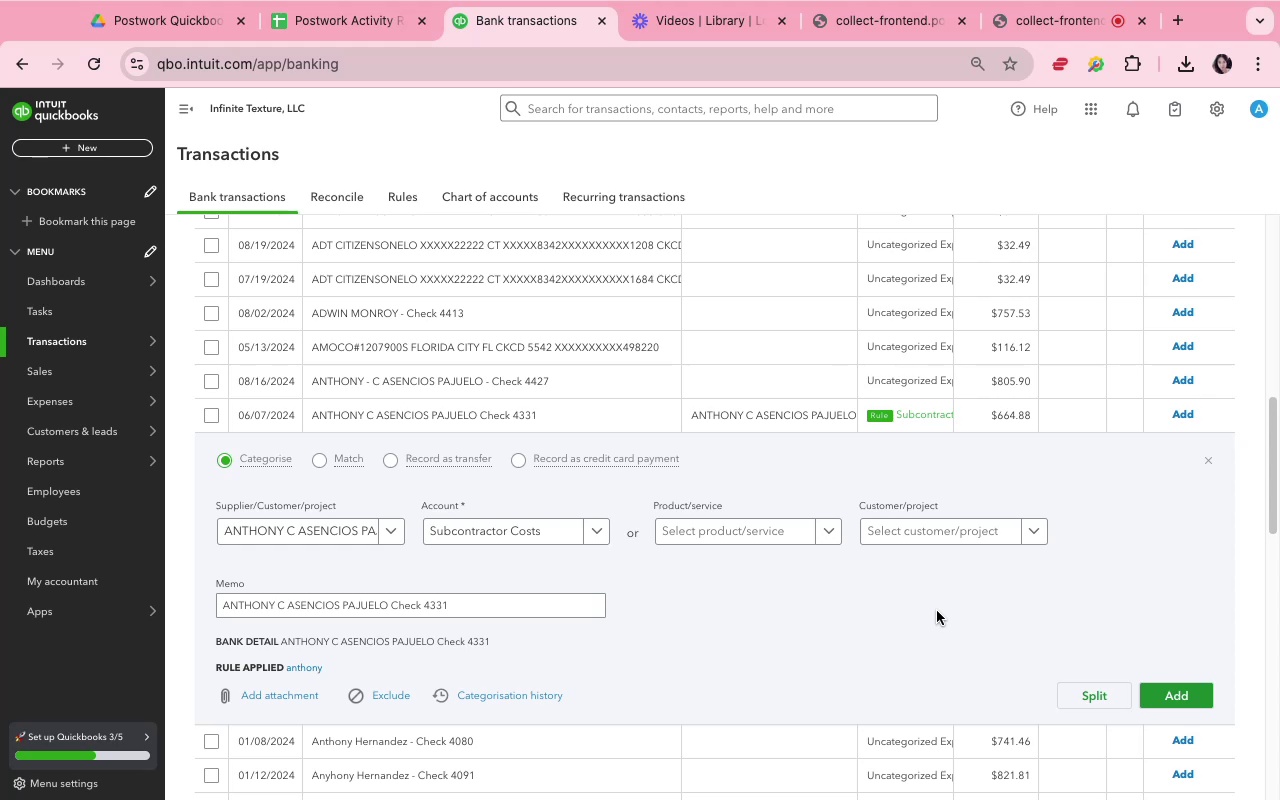 
left_click([963, 568])
 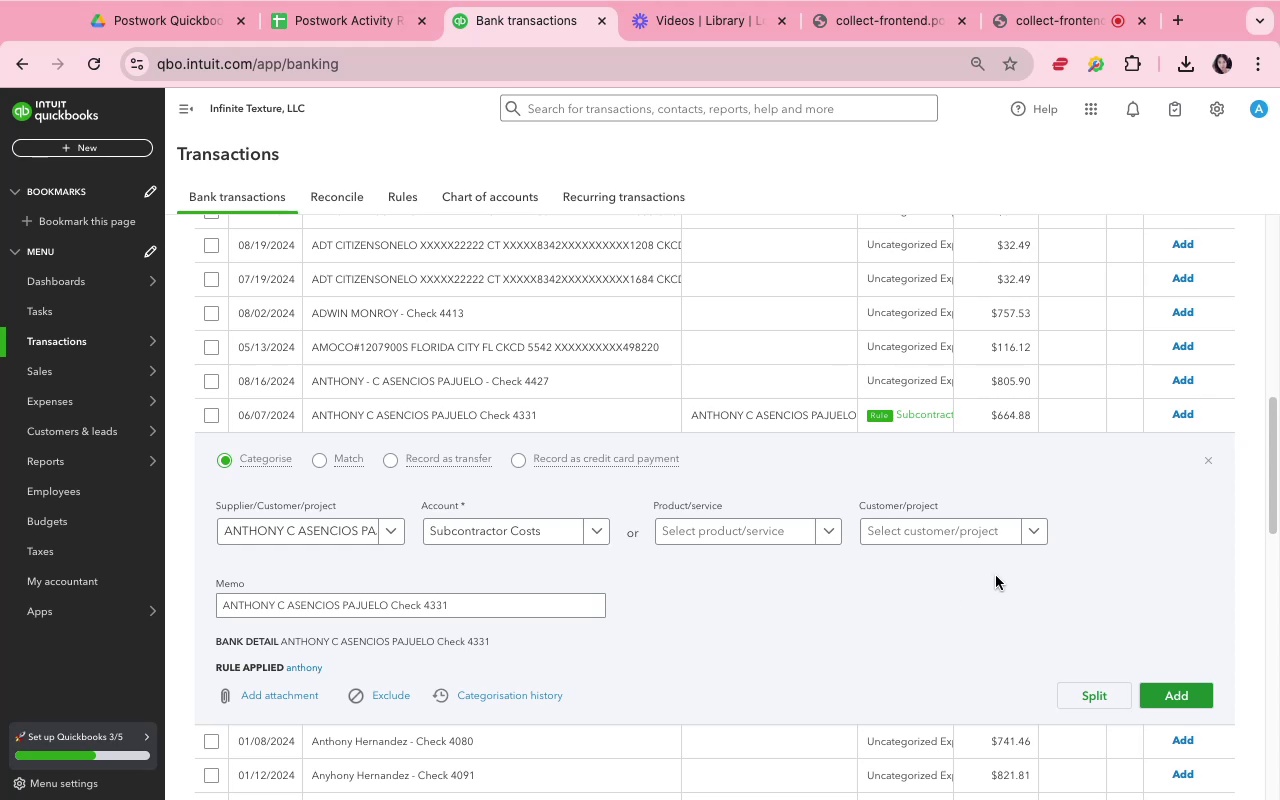 
scroll: coordinate [998, 576], scroll_direction: down, amount: 3.0
 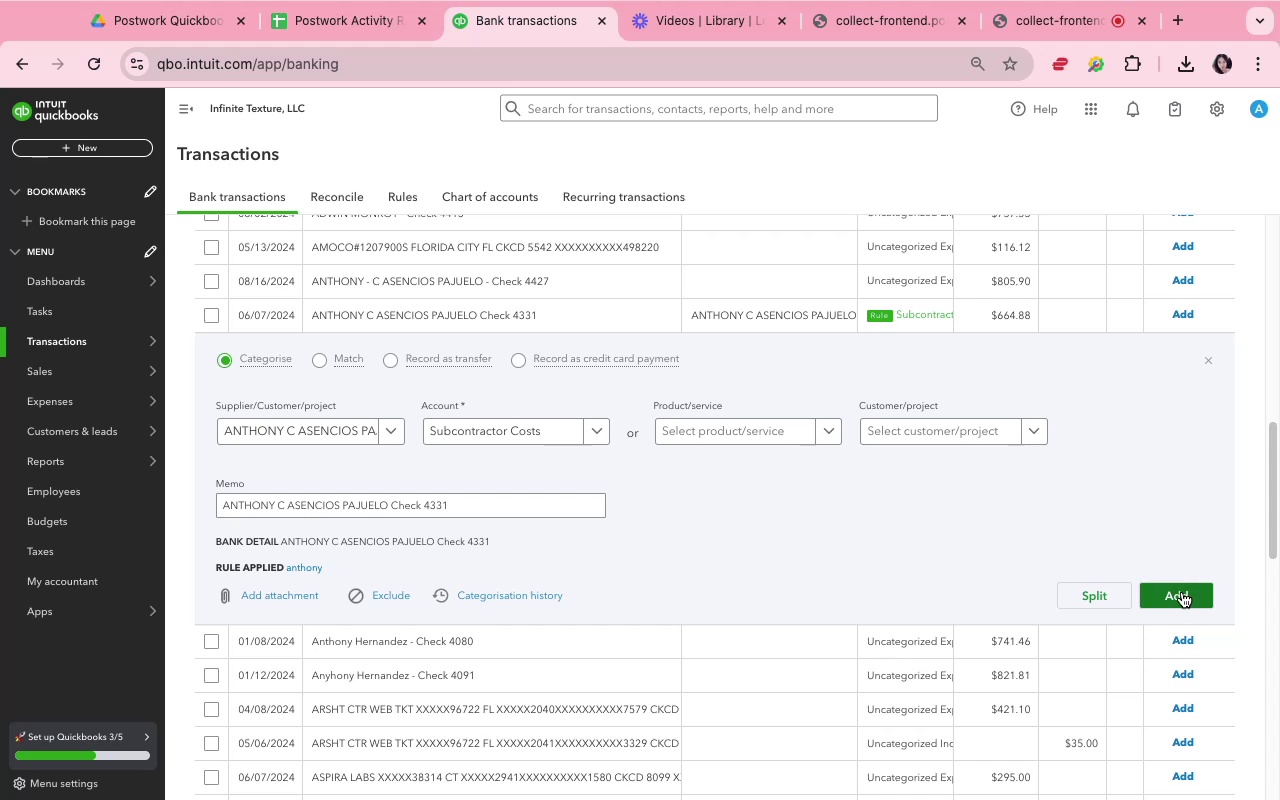 
wait(22.0)
 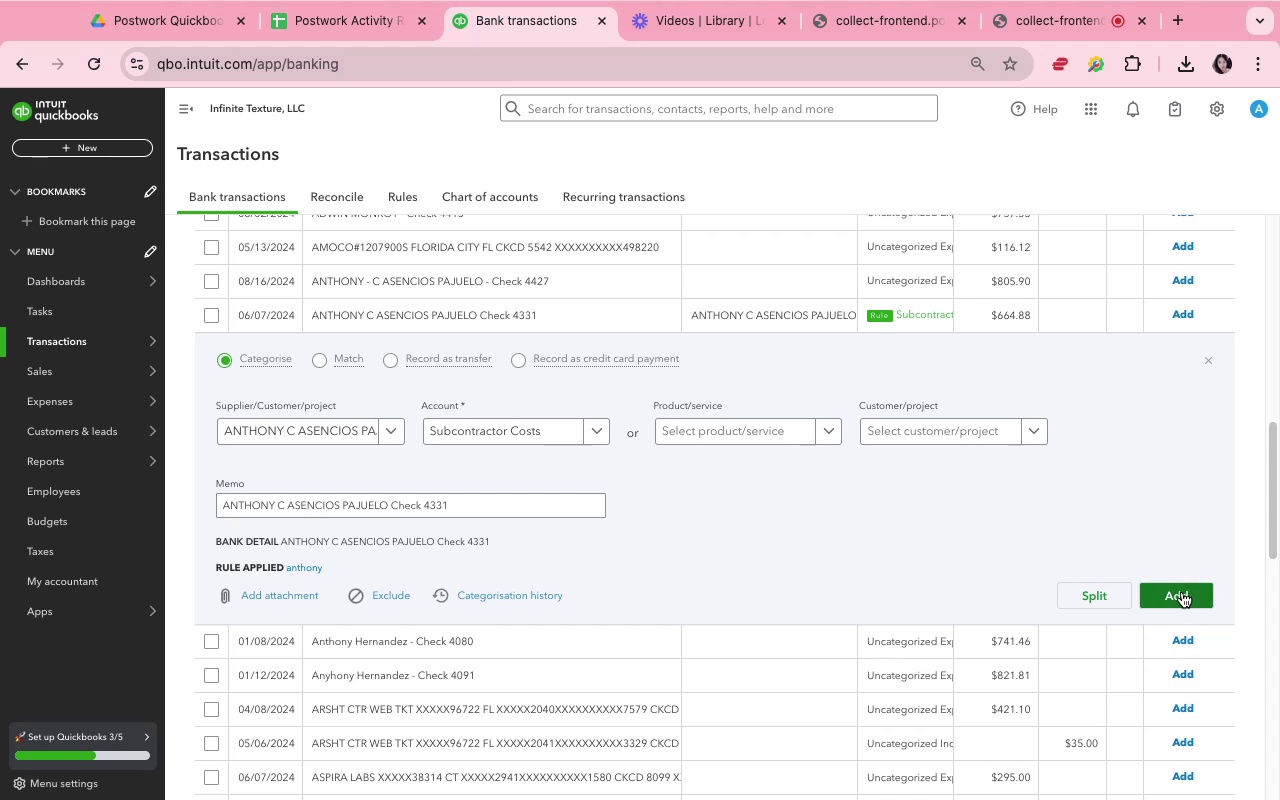 
left_click([1010, 493])
 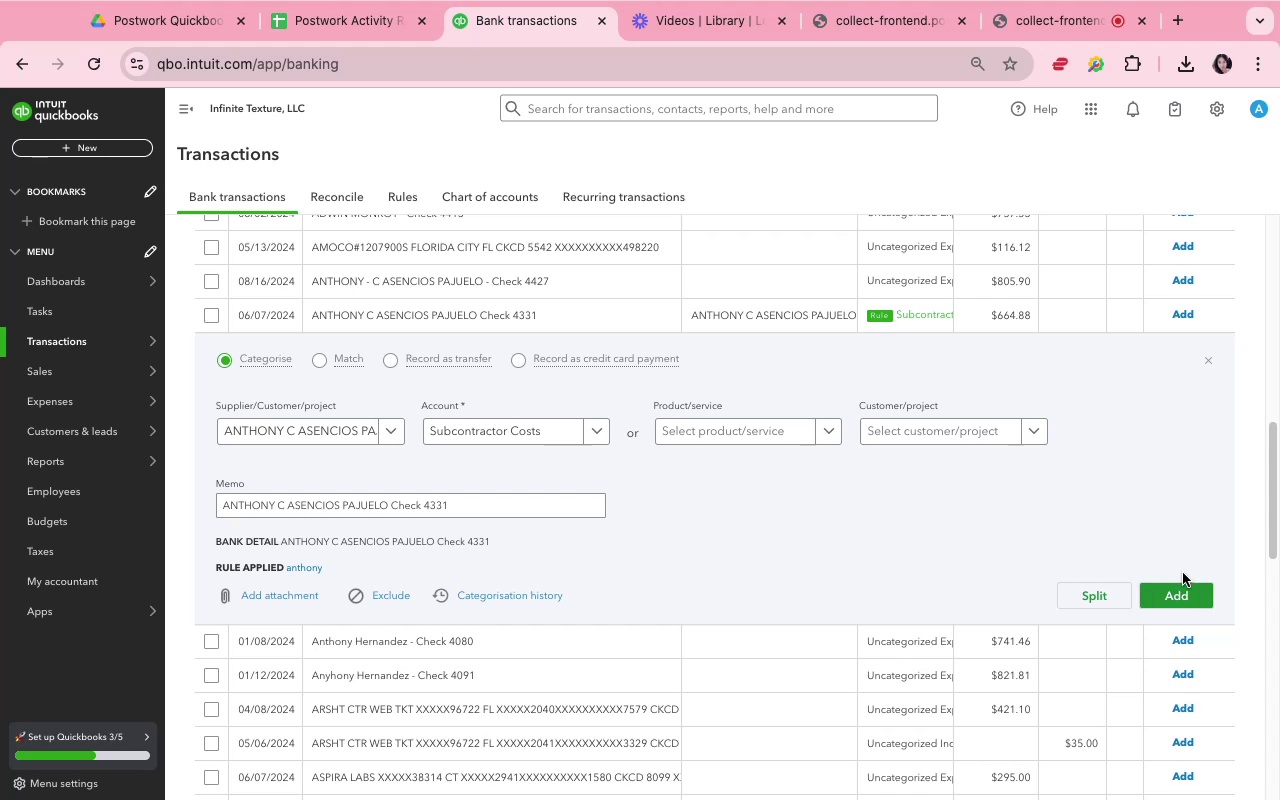 
left_click([1189, 587])
 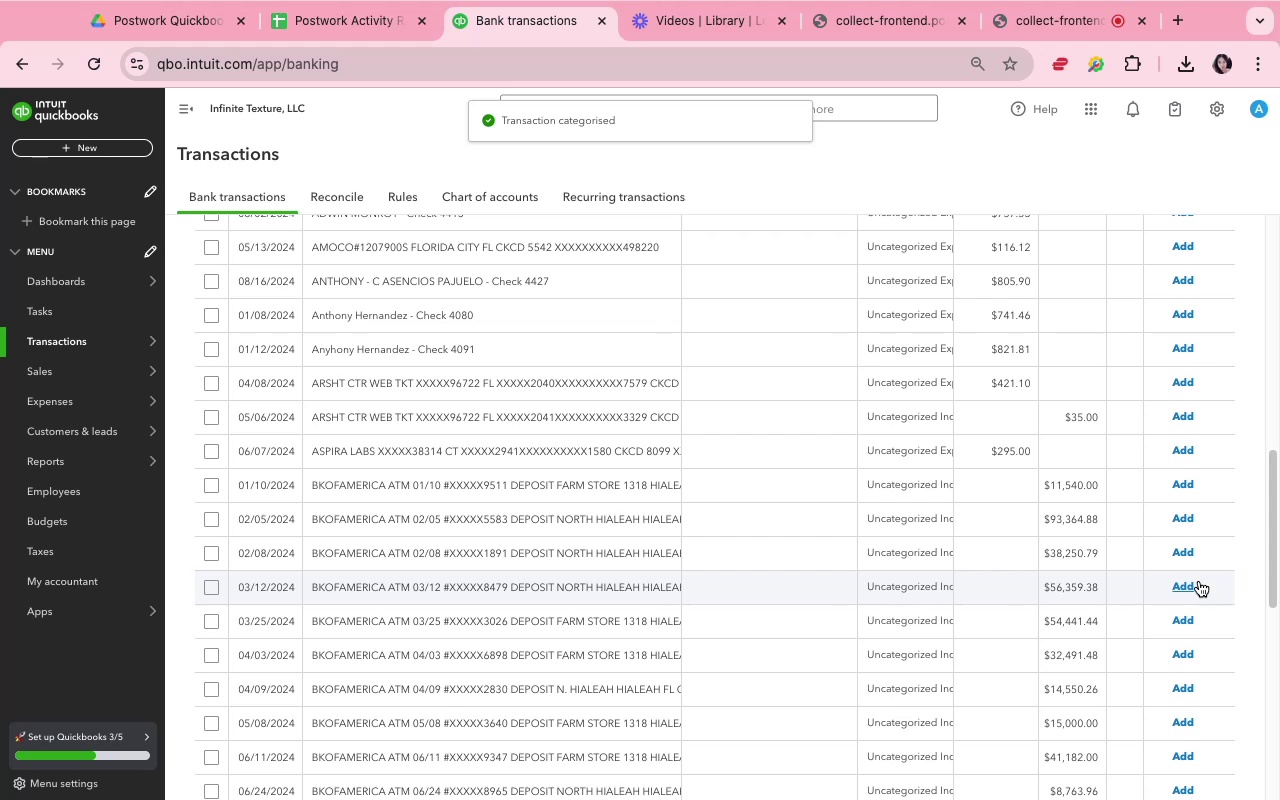 
wait(10.87)
 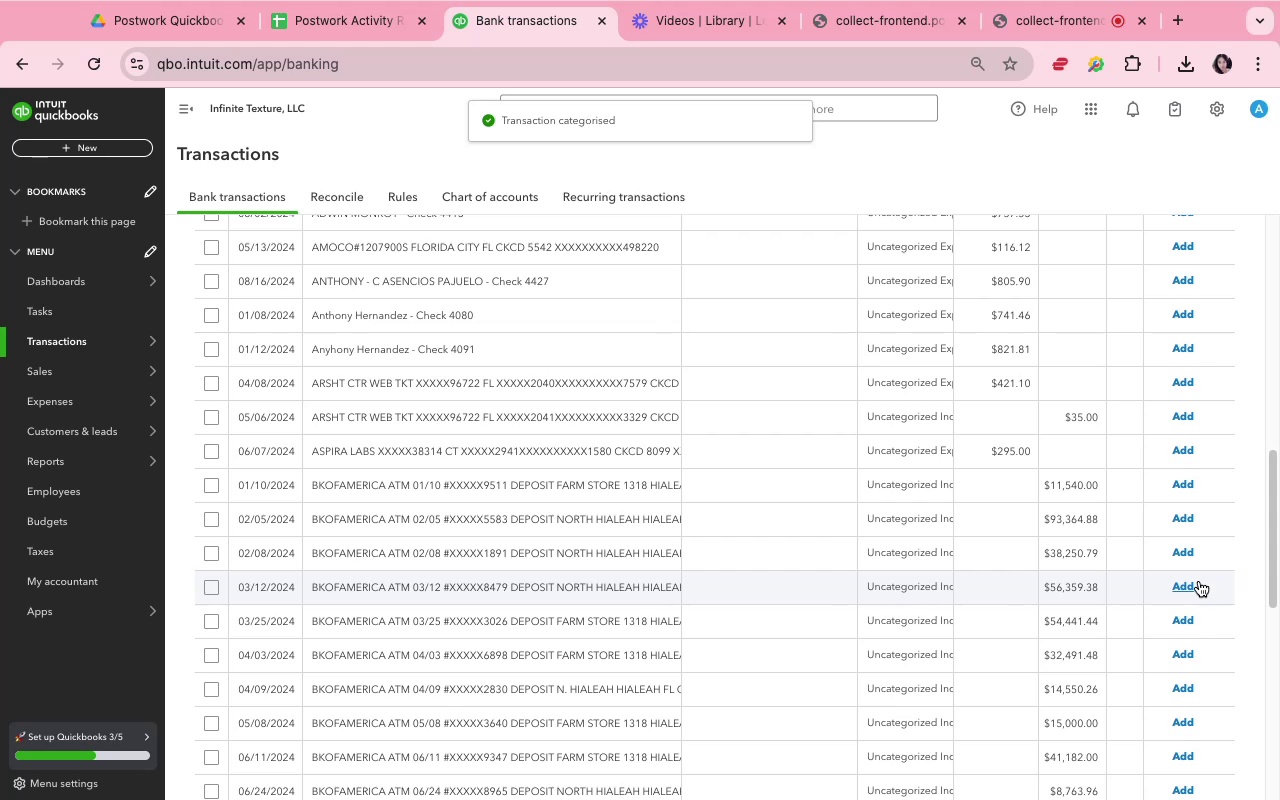 
scroll: coordinate [769, 355], scroll_direction: up, amount: 3.0
 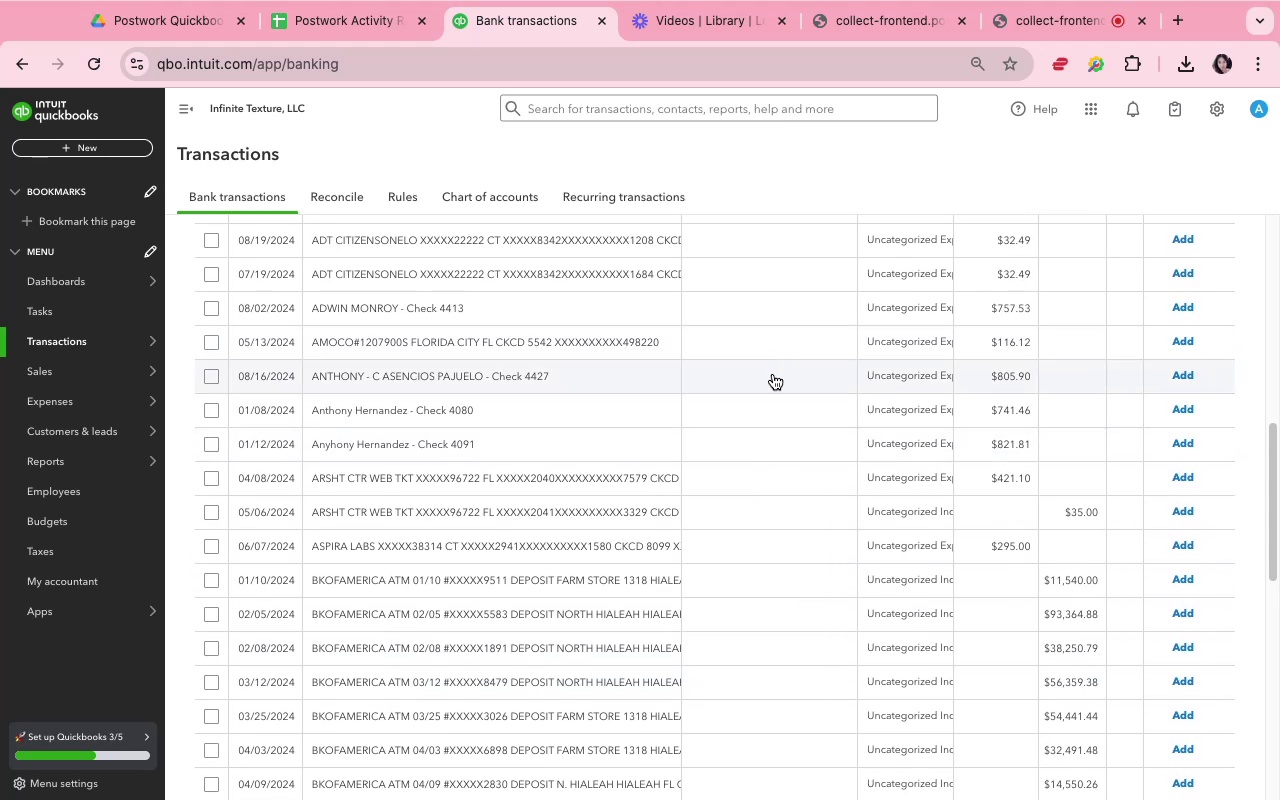 
left_click([772, 374])
 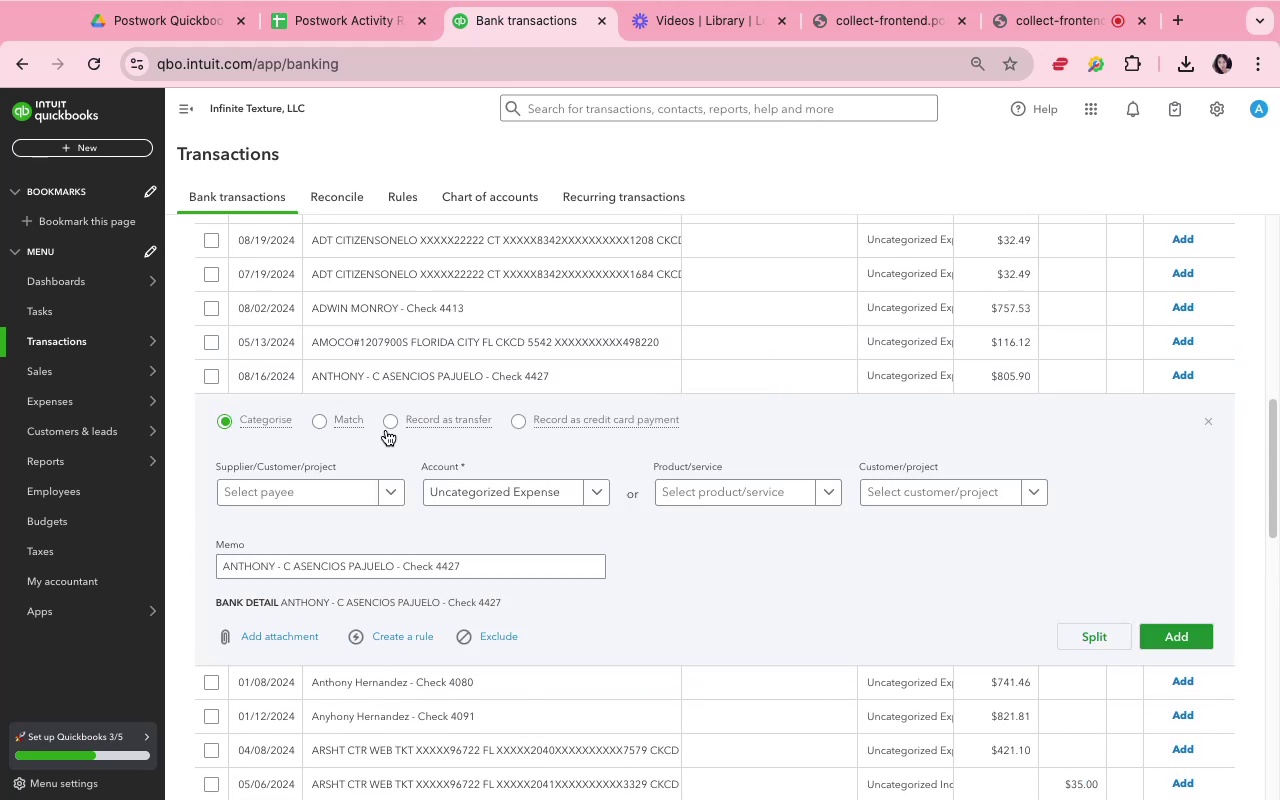 
left_click([341, 489])
 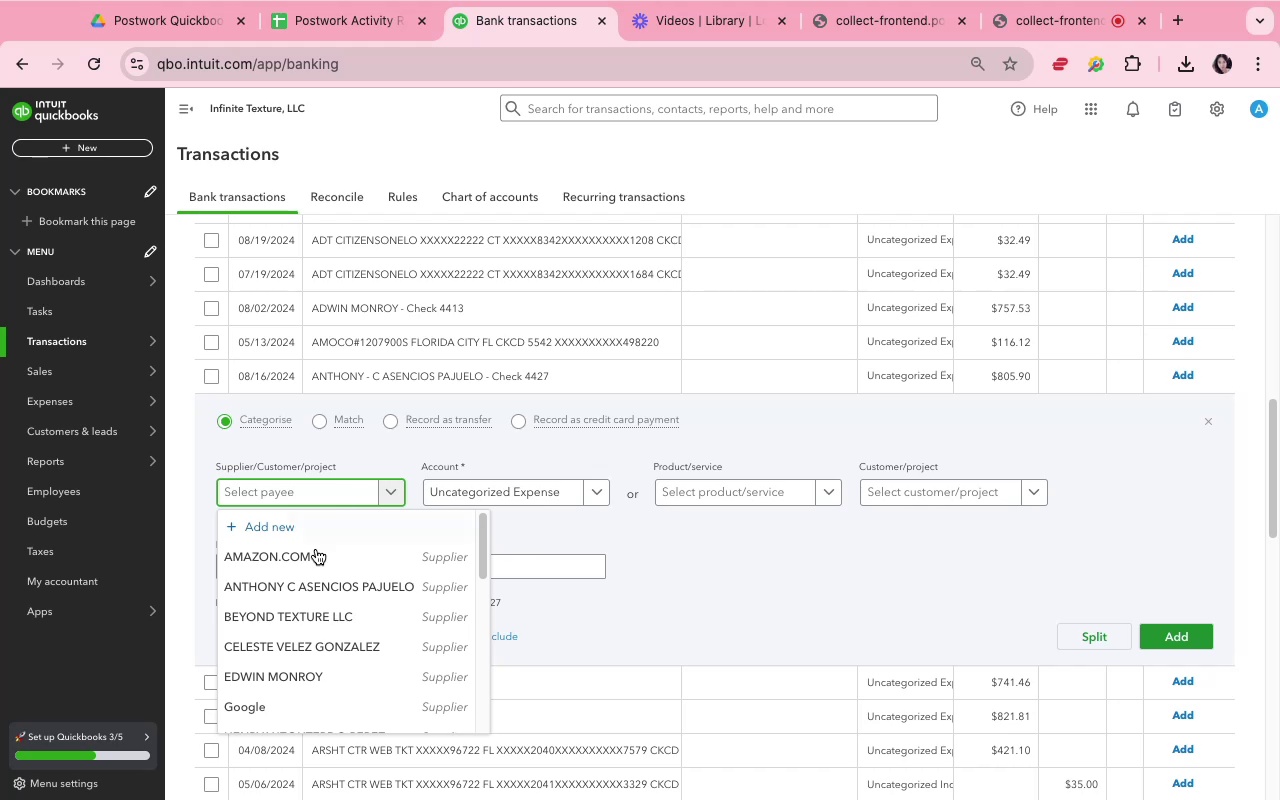 
wait(5.12)
 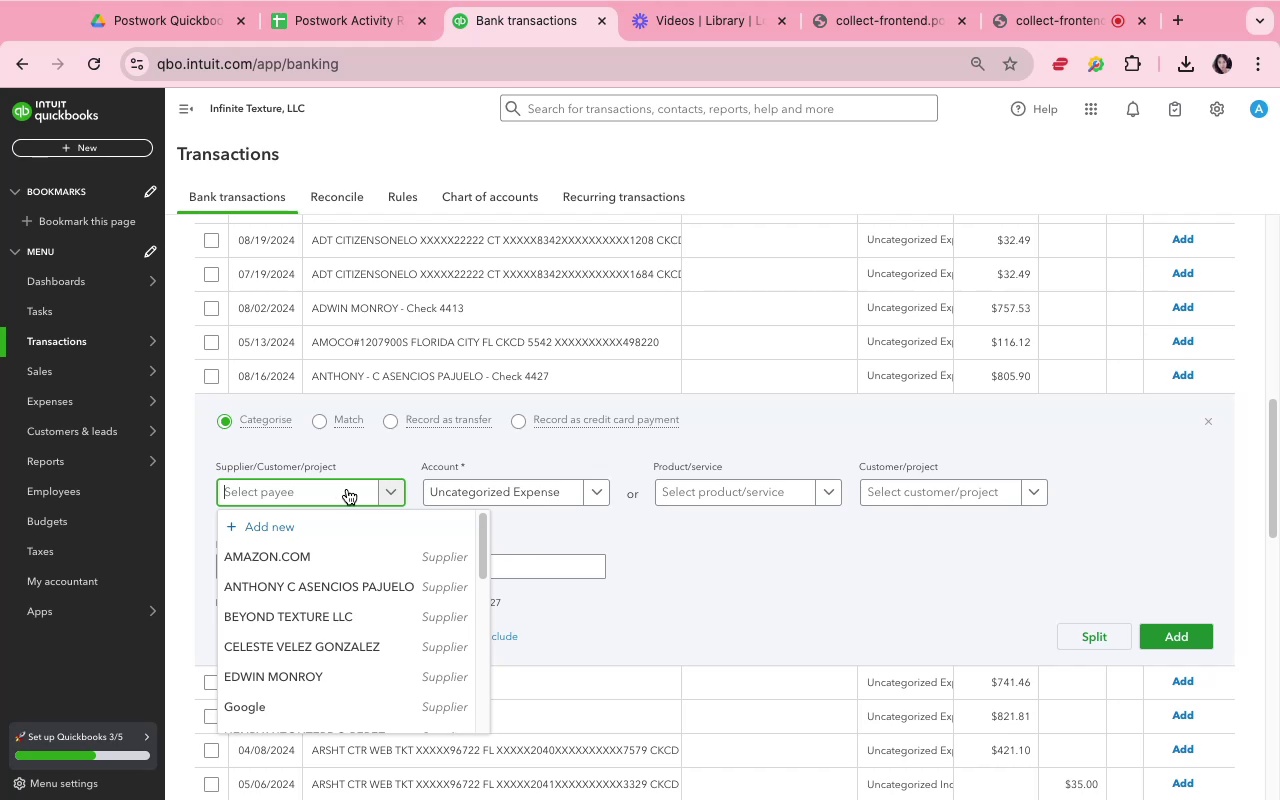 
left_click([310, 595])
 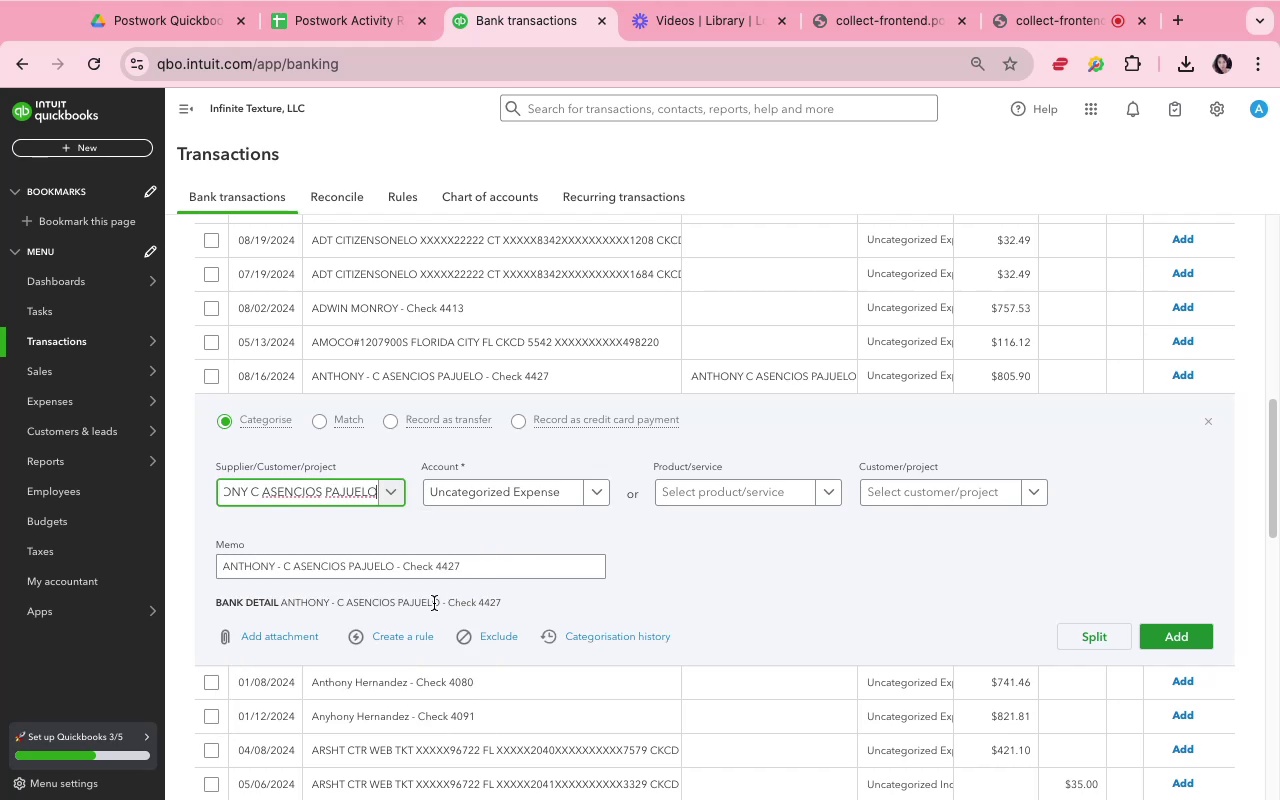 
left_click_drag(start_coordinate=[653, 517], to_coordinate=[648, 517])
 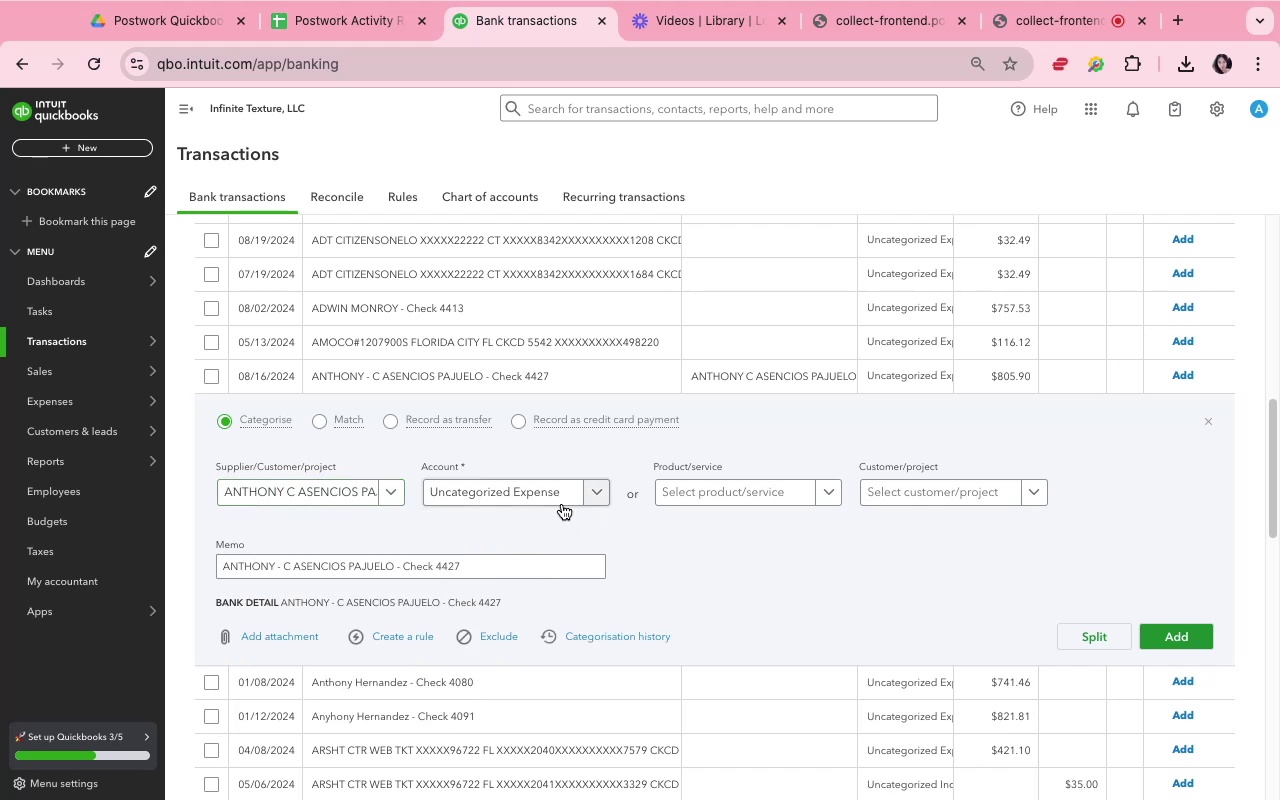 
left_click([560, 498])
 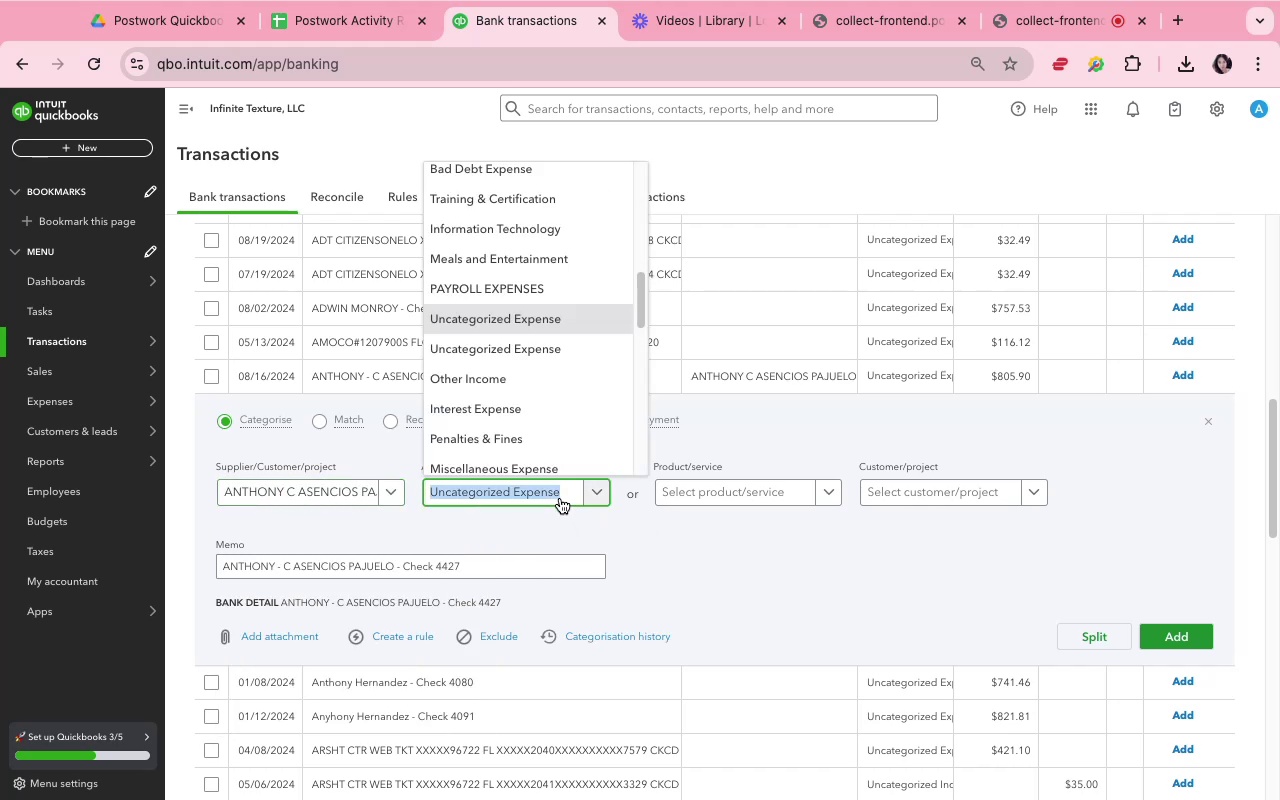 
hold_key(key=S, duration=0.31)
 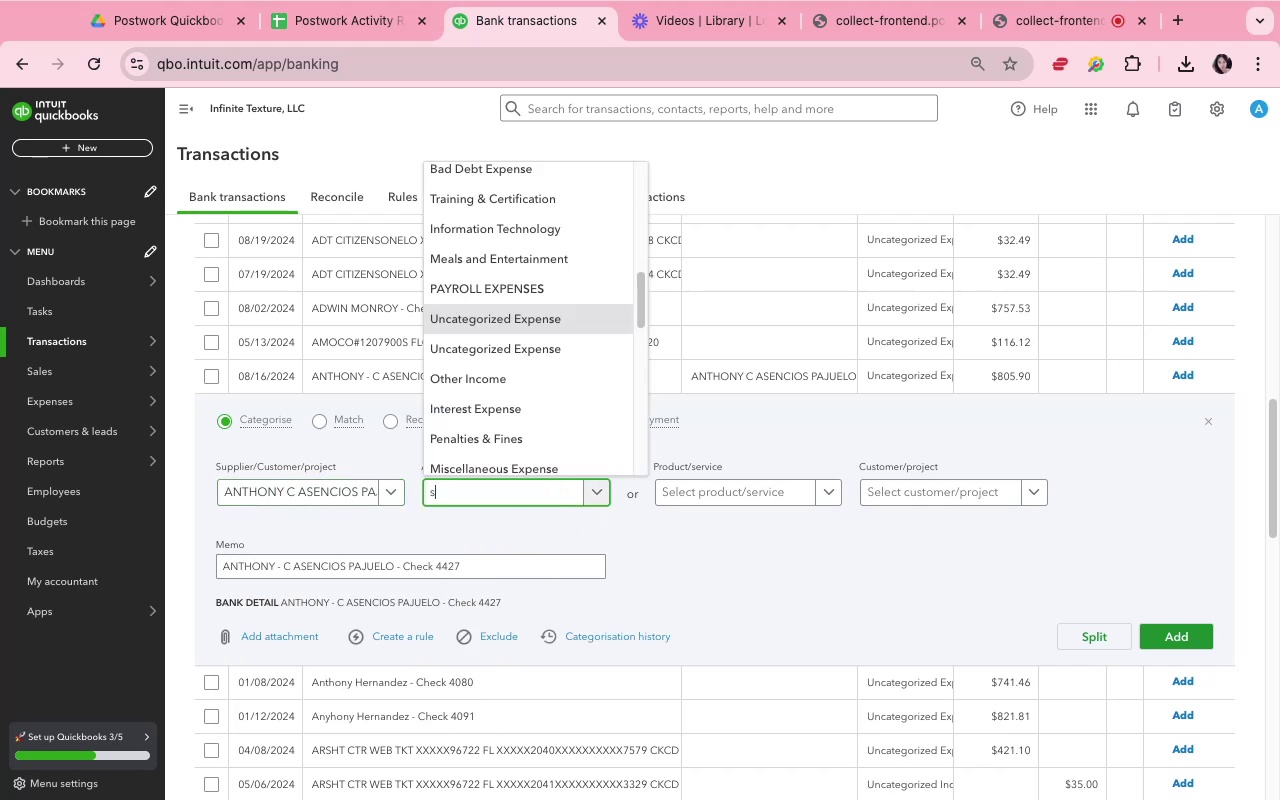 
type(ub)
 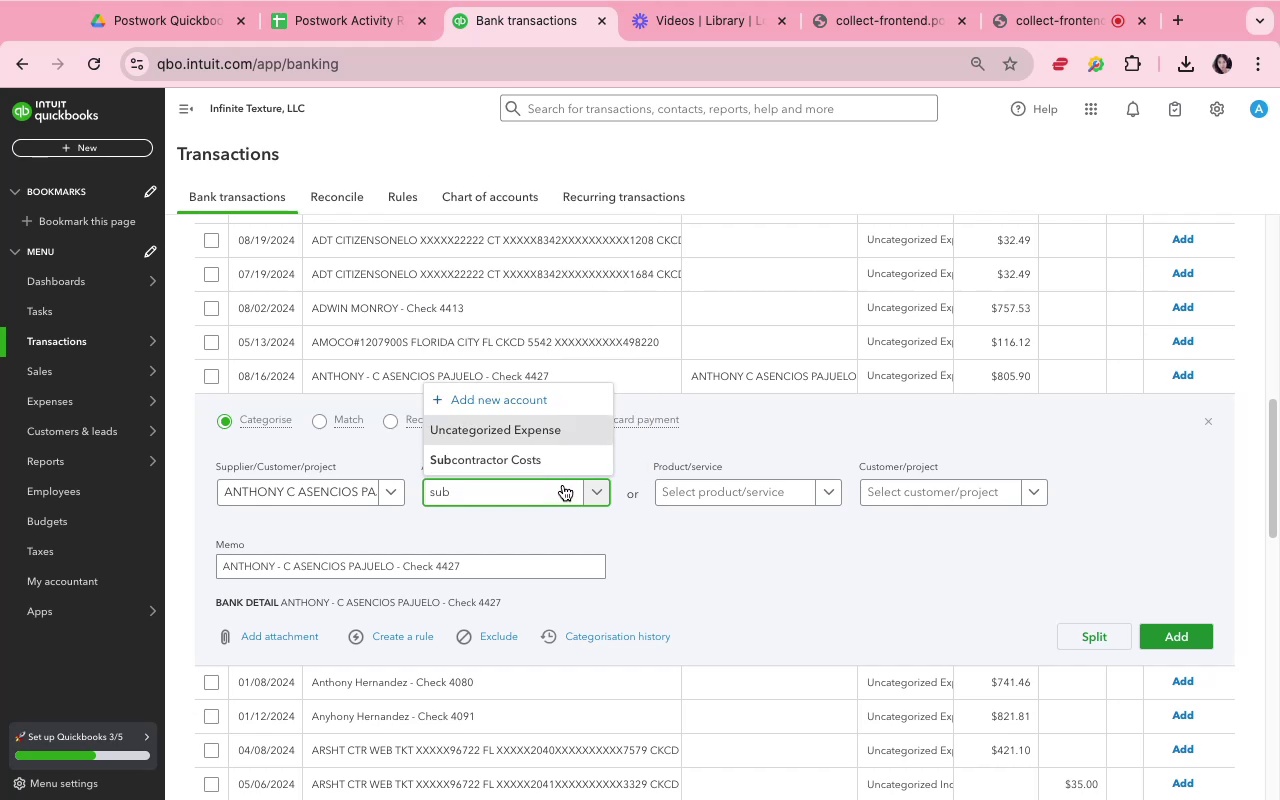 
left_click([563, 467])
 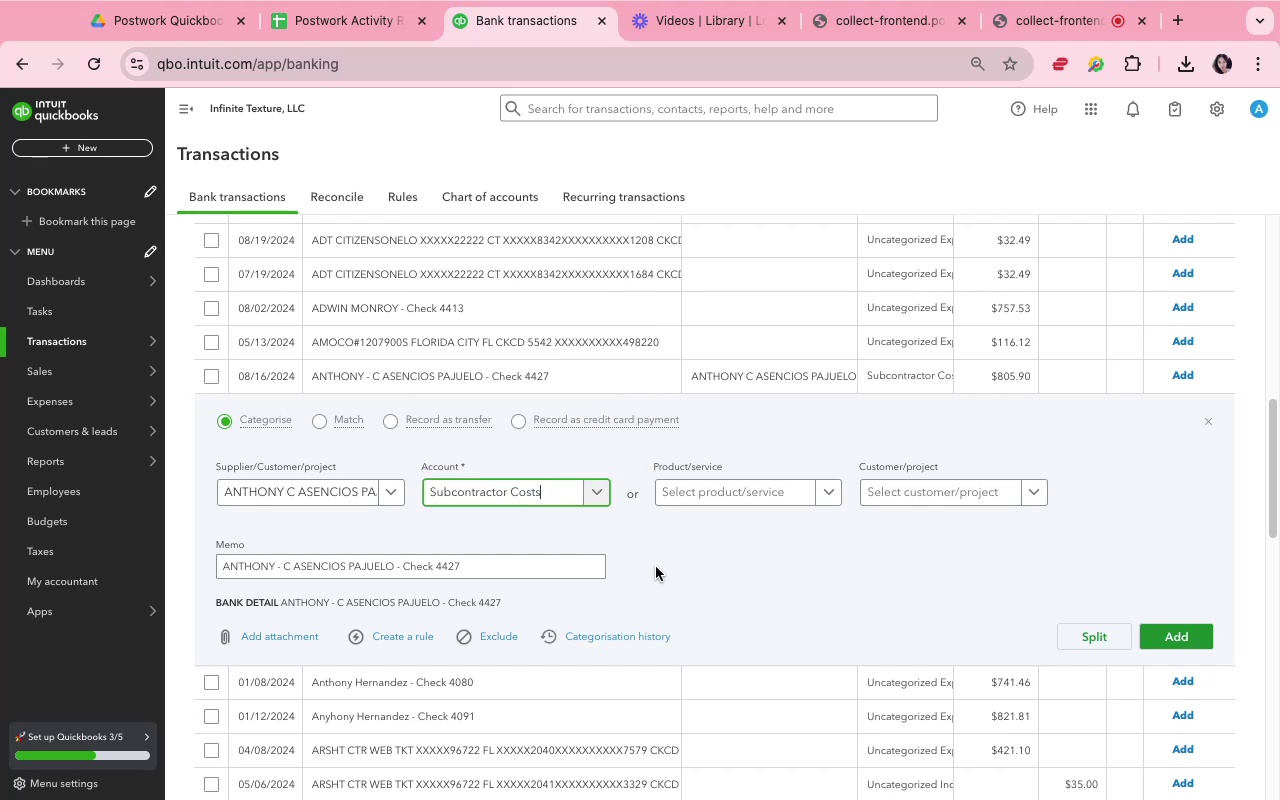 
left_click([673, 574])
 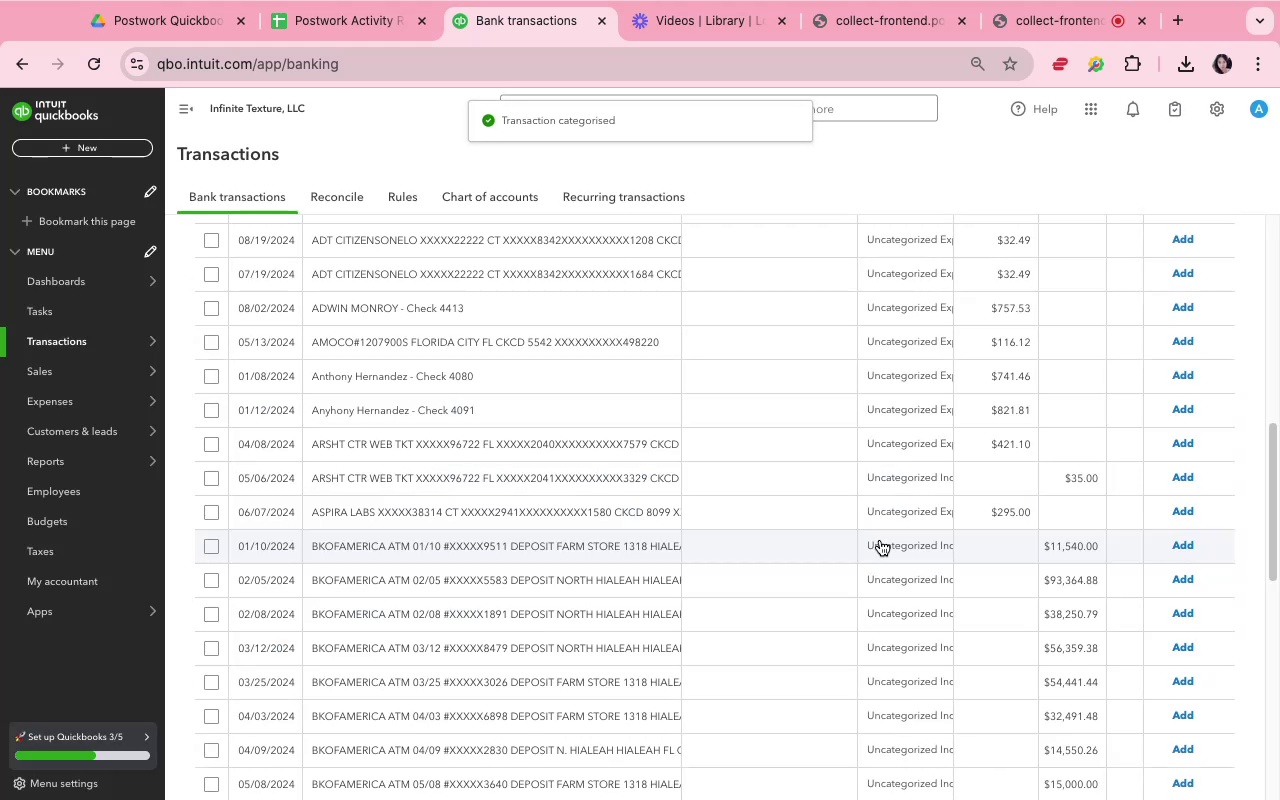 
wait(6.6)
 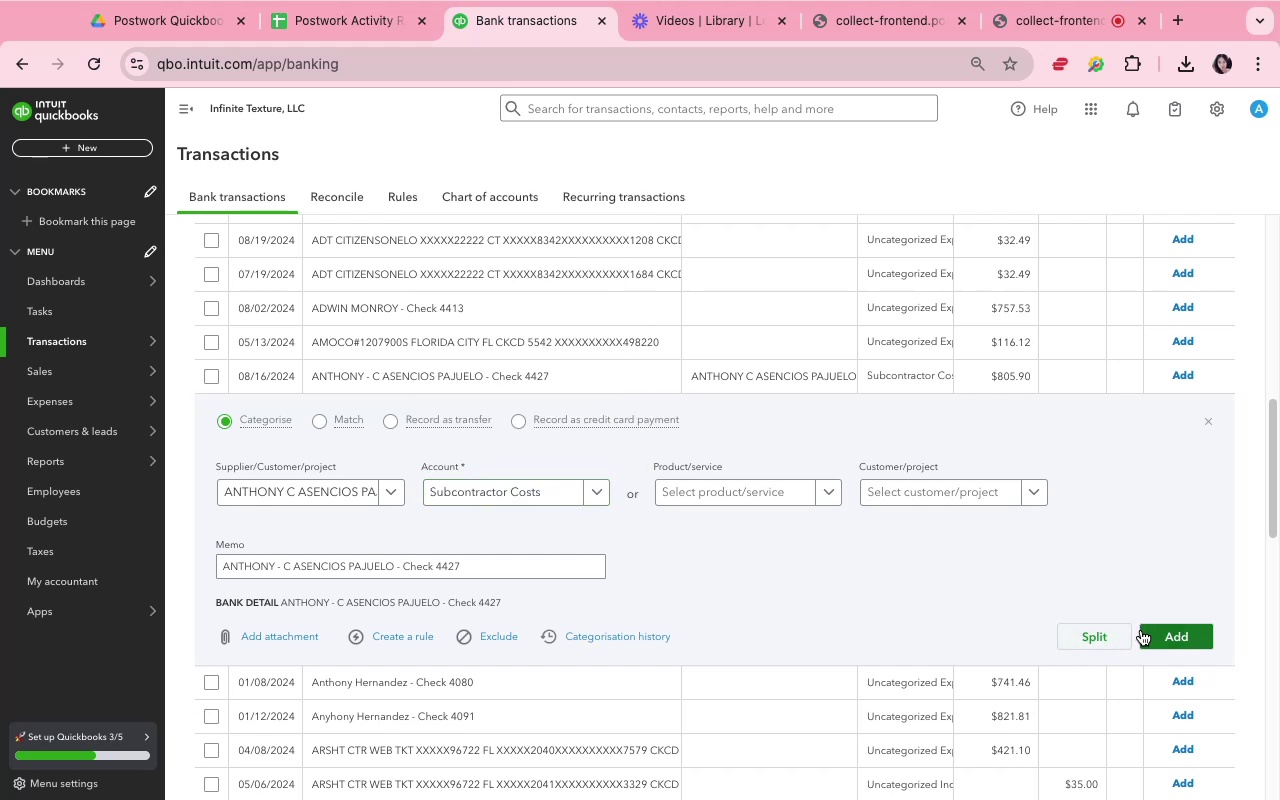 
left_click([649, 382])
 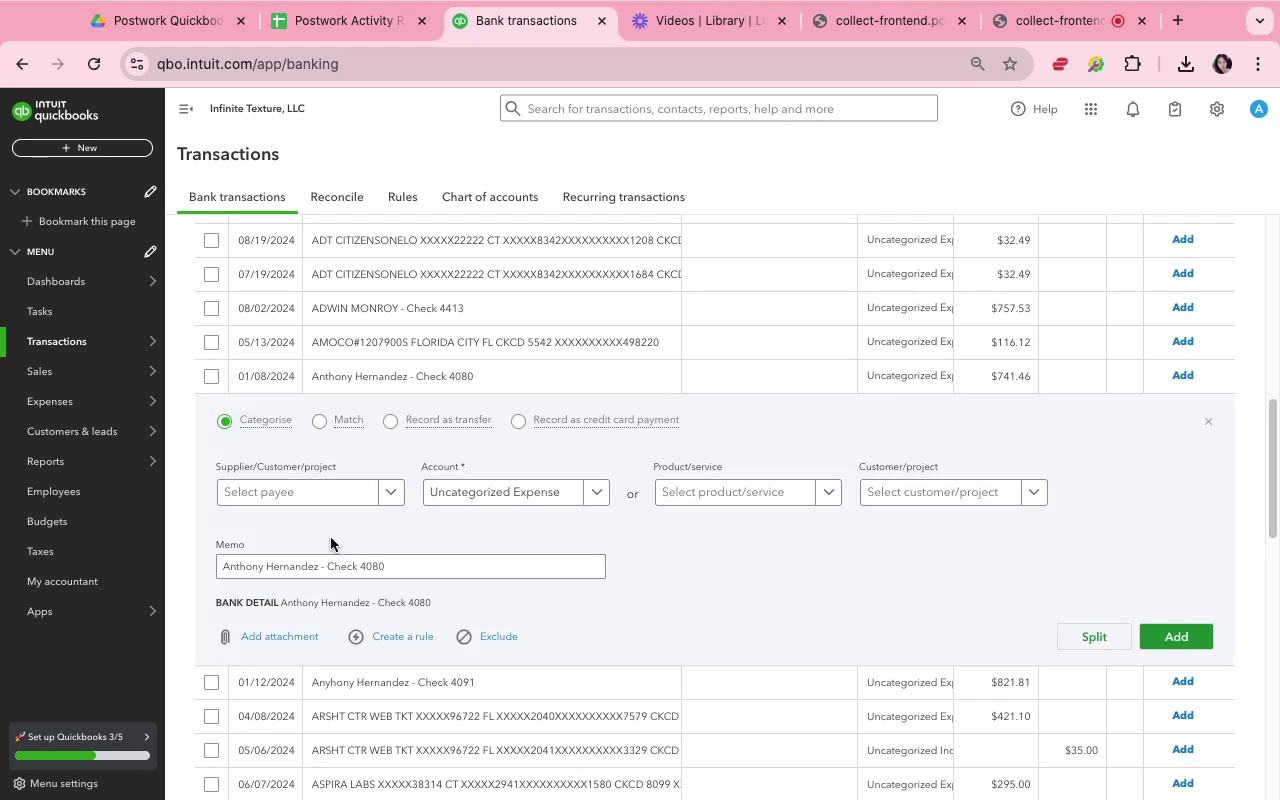 
left_click([320, 495])
 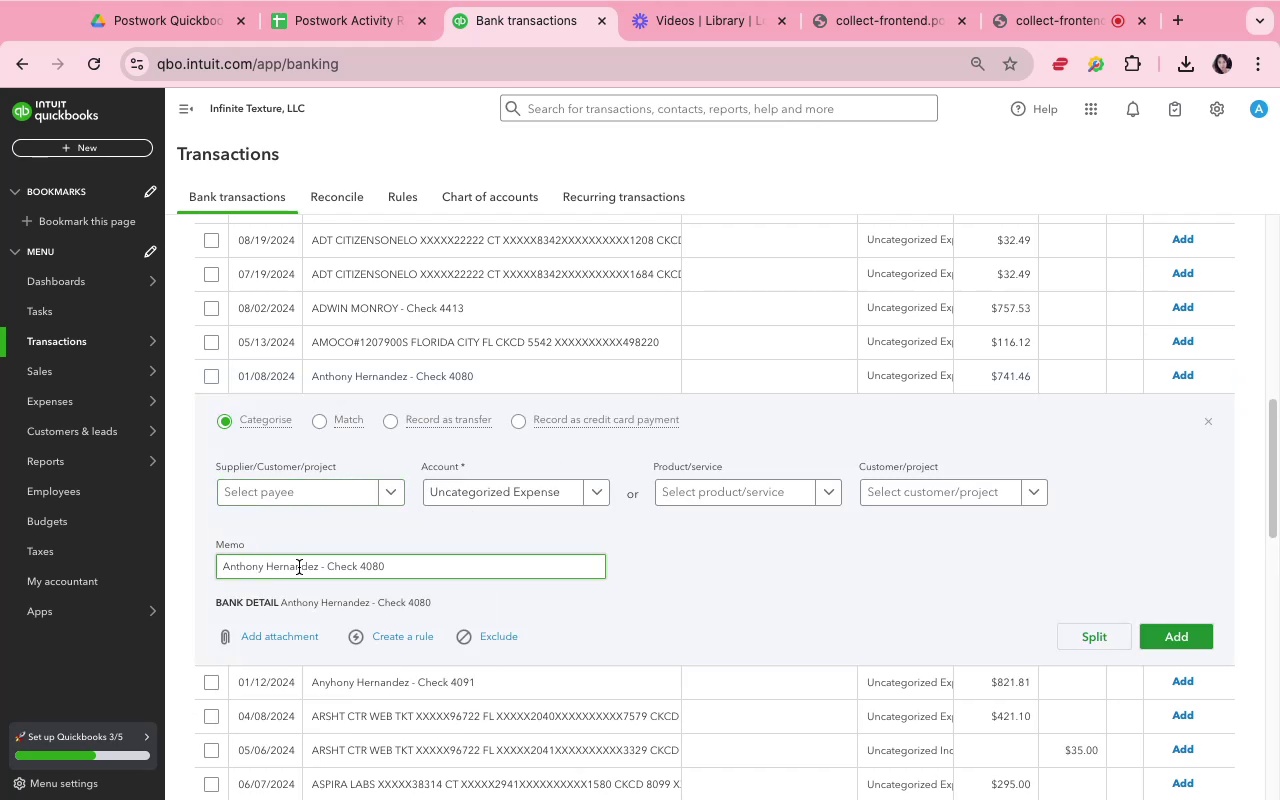 
left_click_drag(start_coordinate=[318, 566], to_coordinate=[220, 566])
 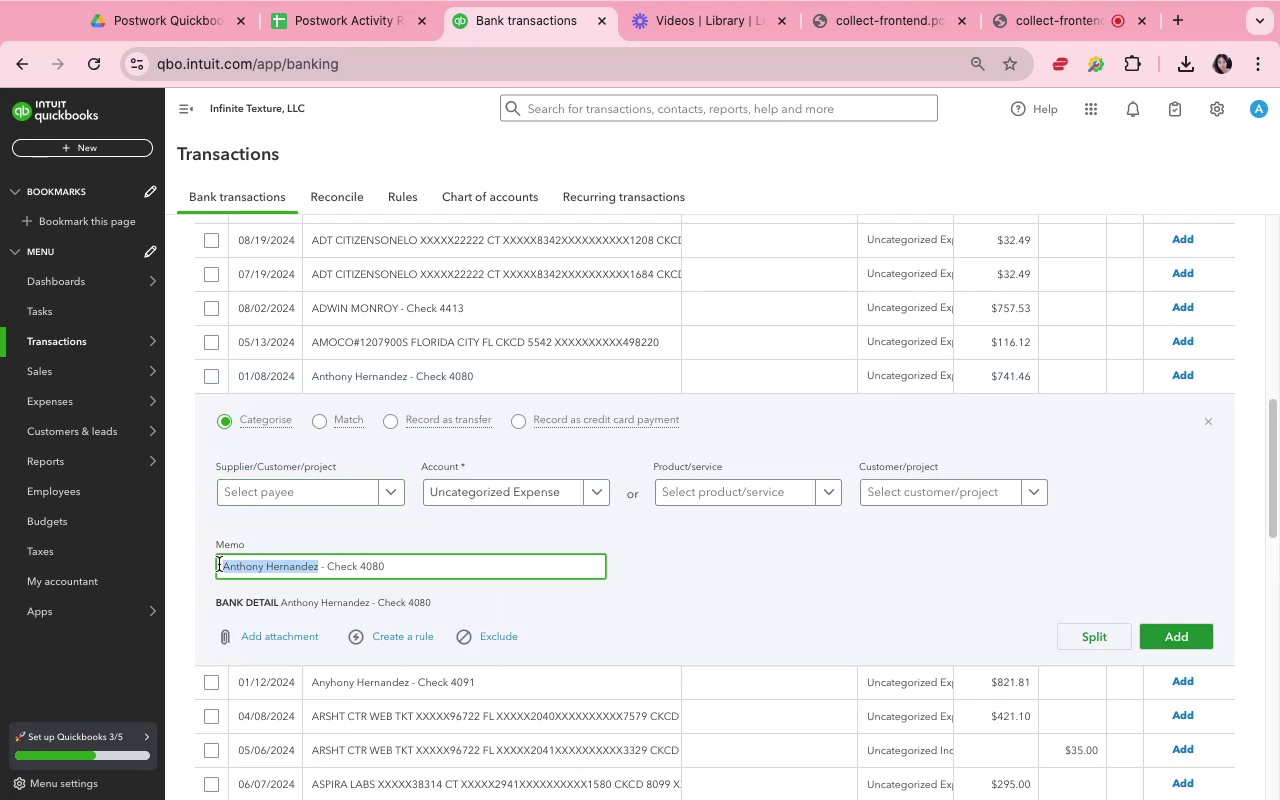 
key(Meta+CommandLeft)
 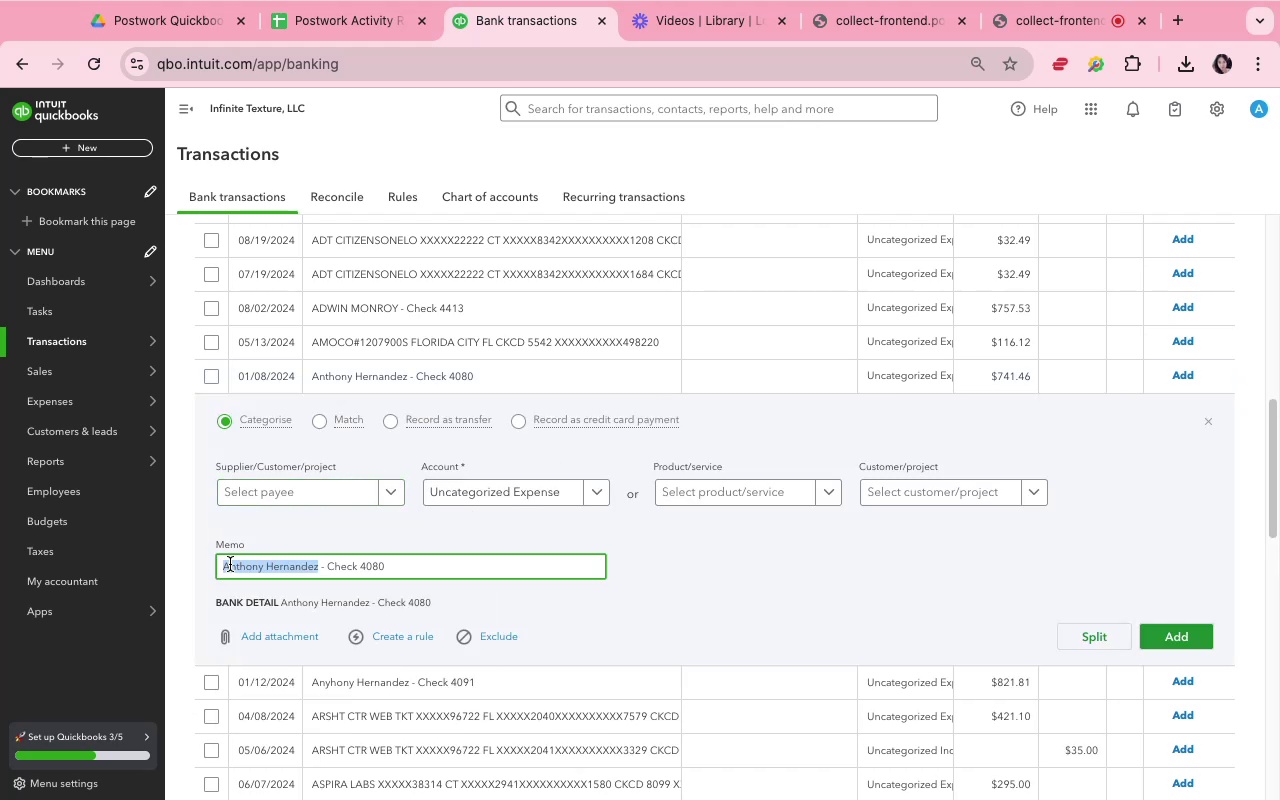 
key(Meta+C)
 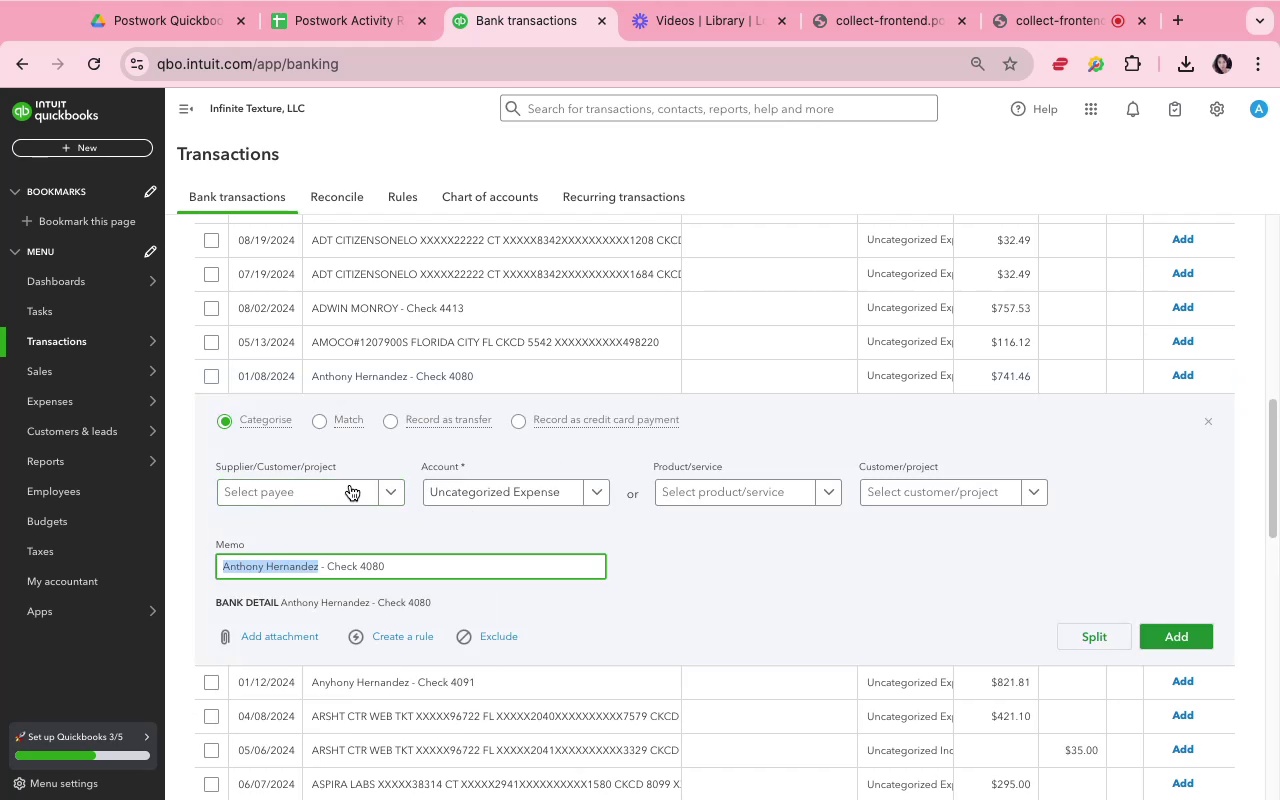 
left_click([352, 492])
 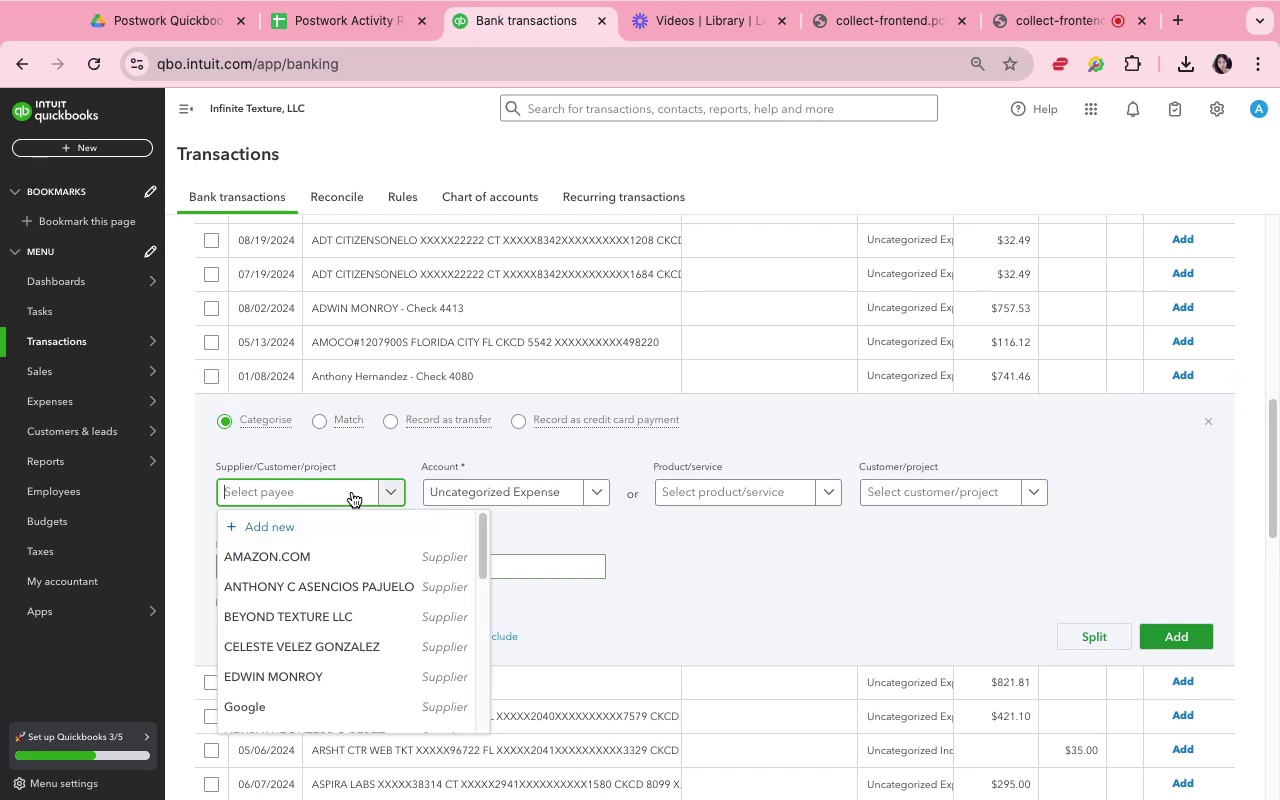 
key(Meta+V)
 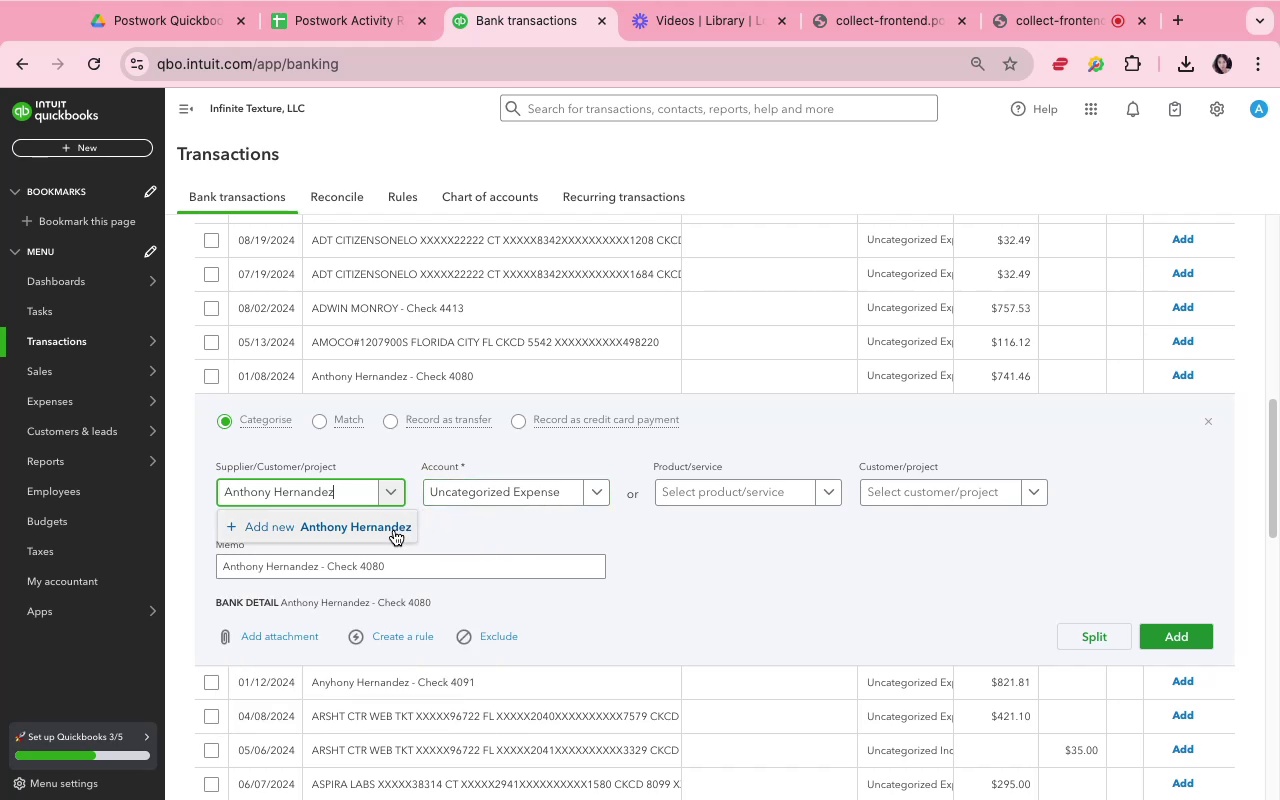 
left_click([394, 530])
 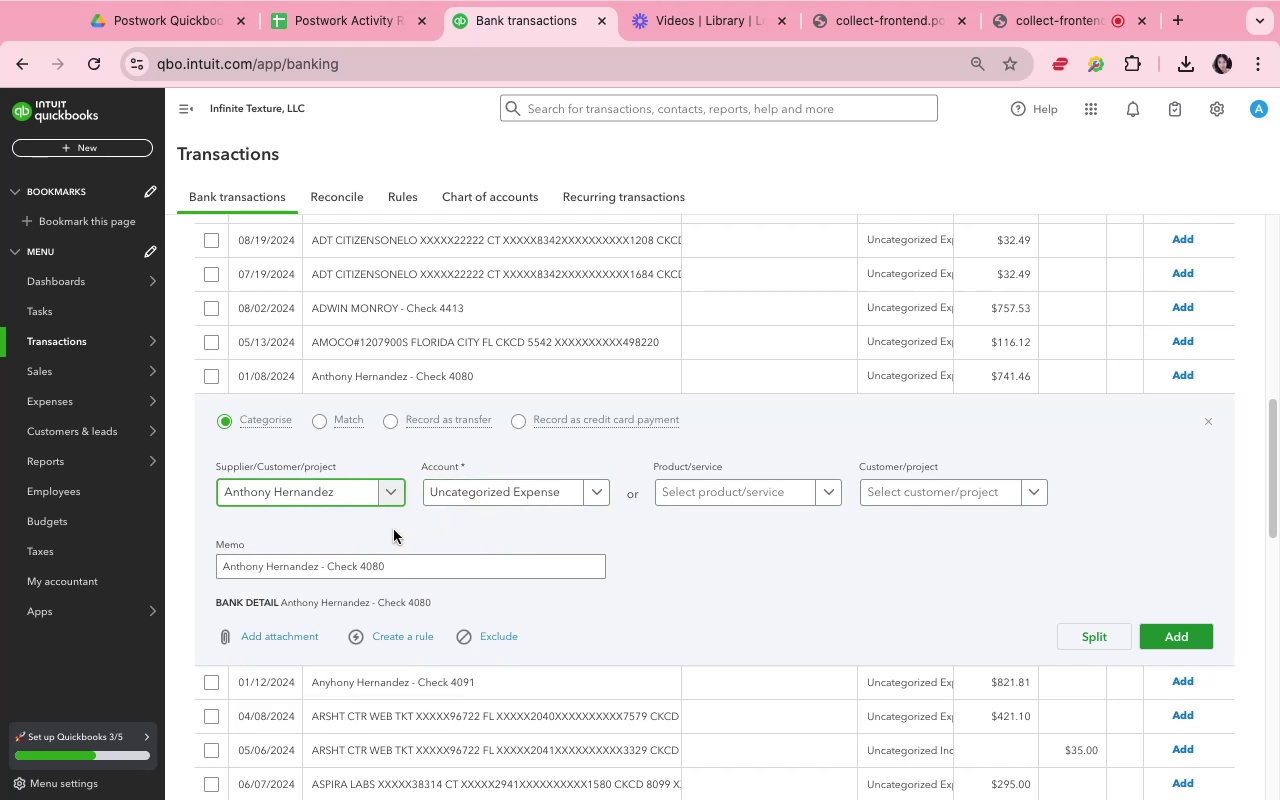 
left_click([394, 530])
 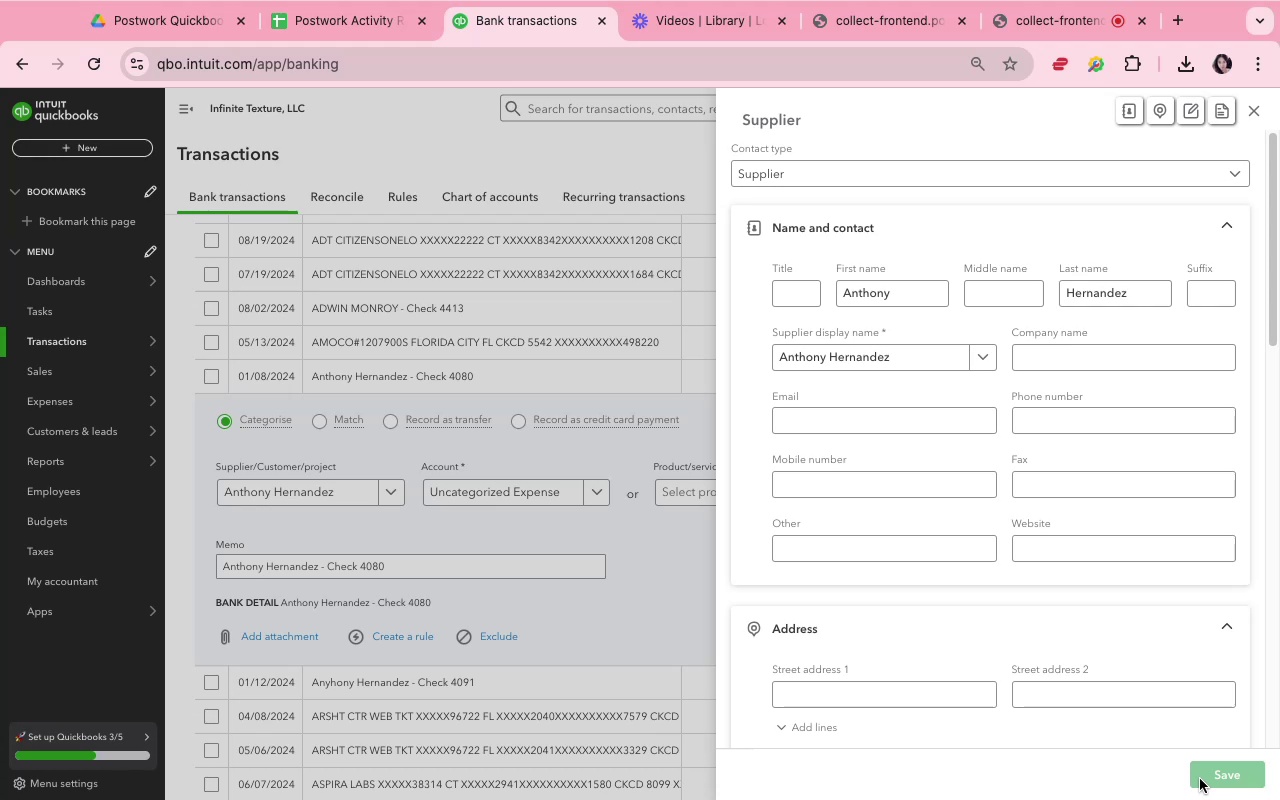 
wait(11.68)
 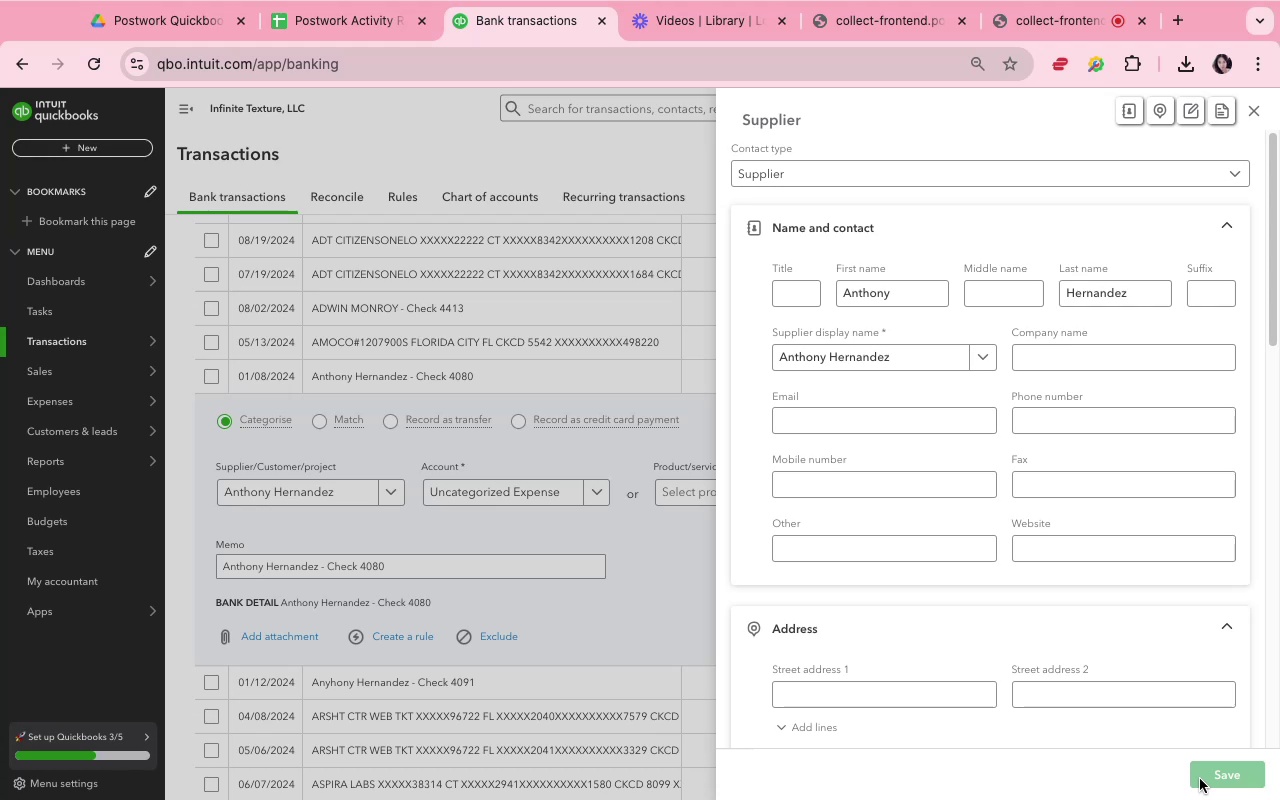 
type(sub)
 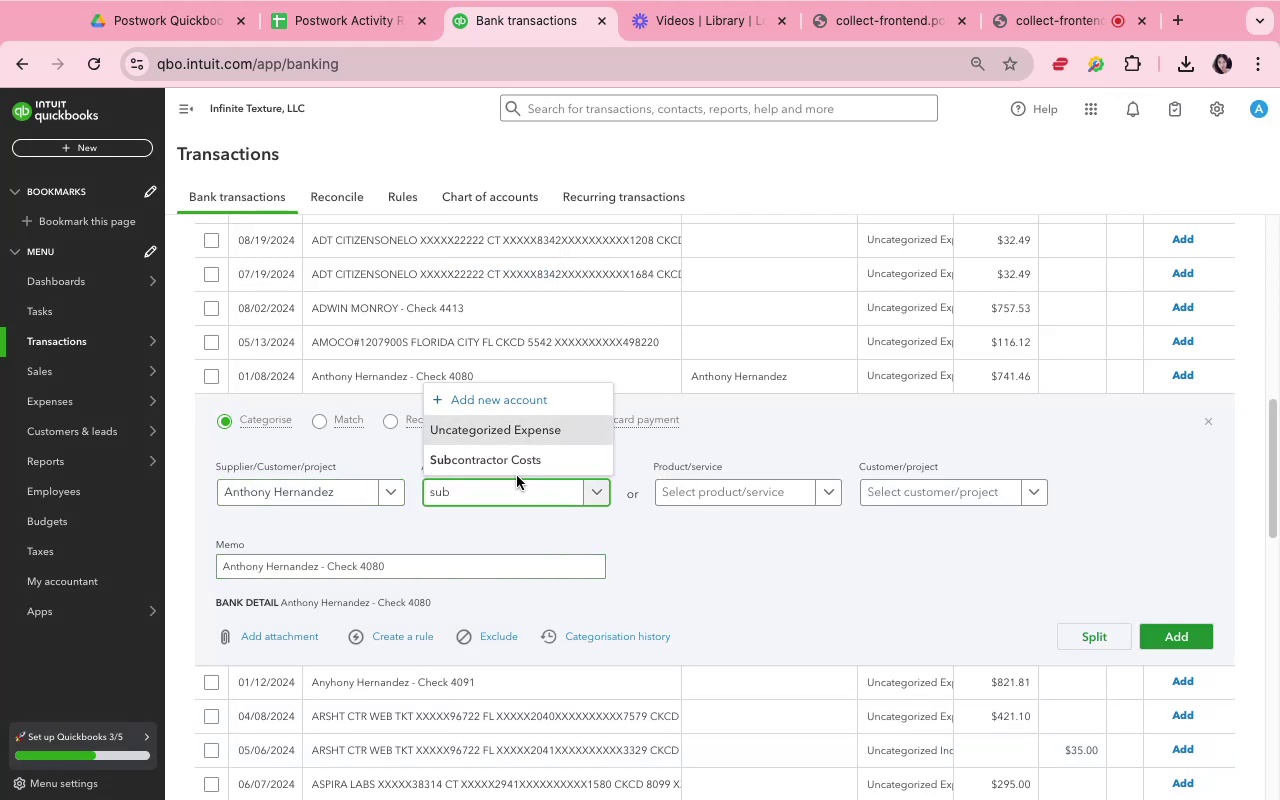 
left_click([515, 471])
 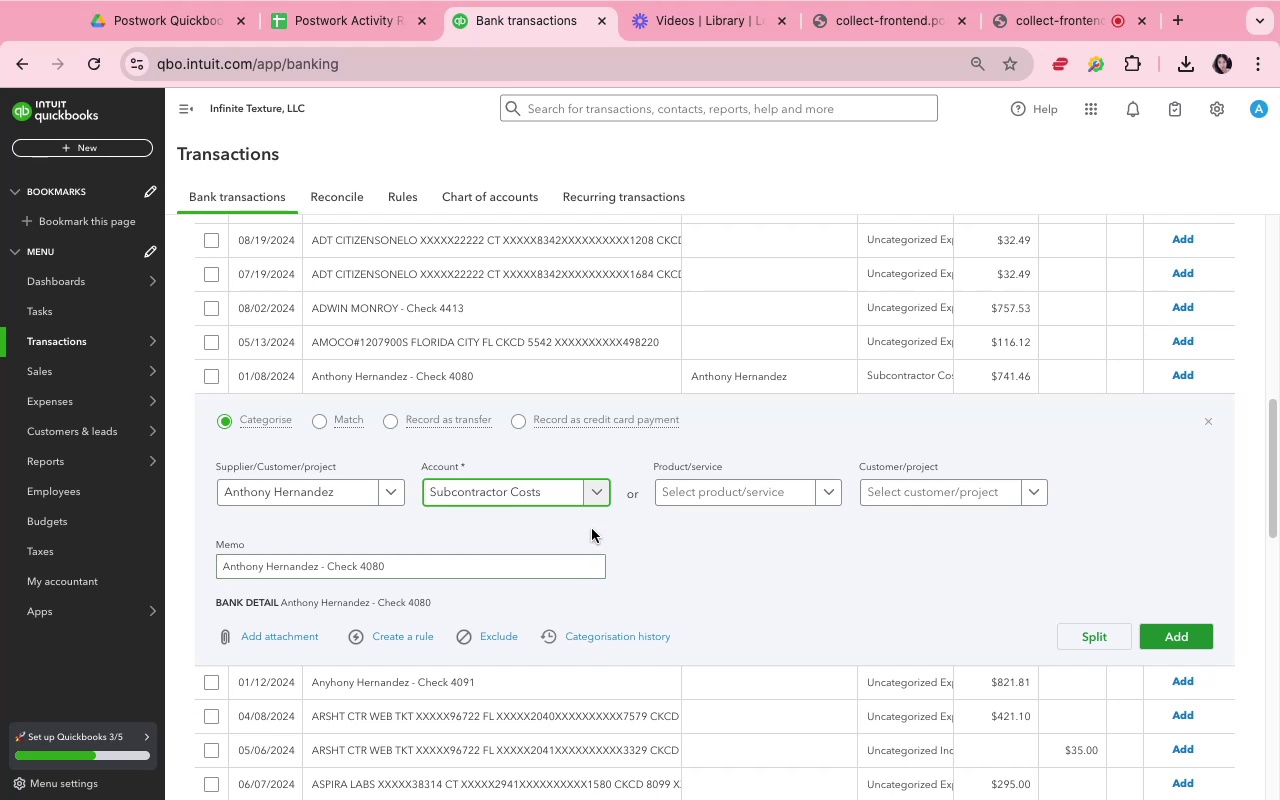 
left_click([590, 519])
 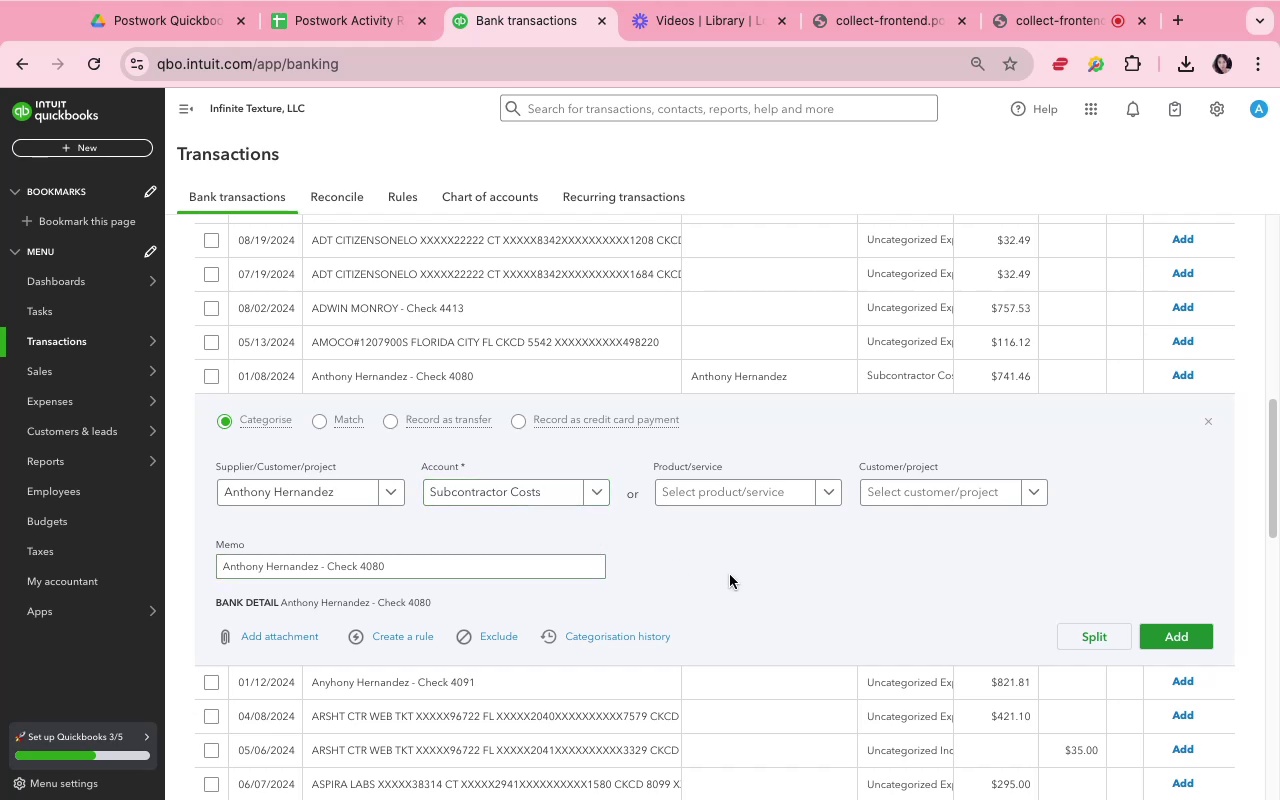 
left_click([734, 575])
 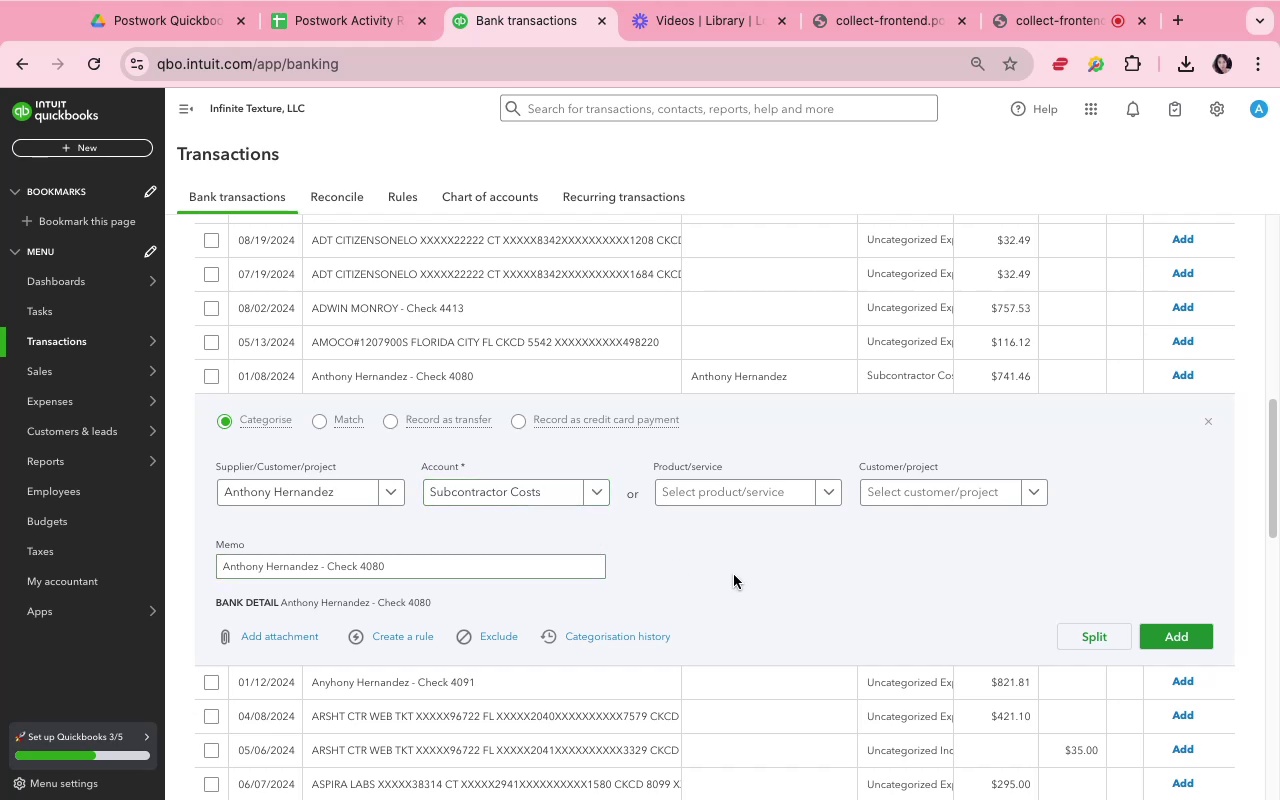 
scroll: coordinate [735, 575], scroll_direction: down, amount: 2.0
 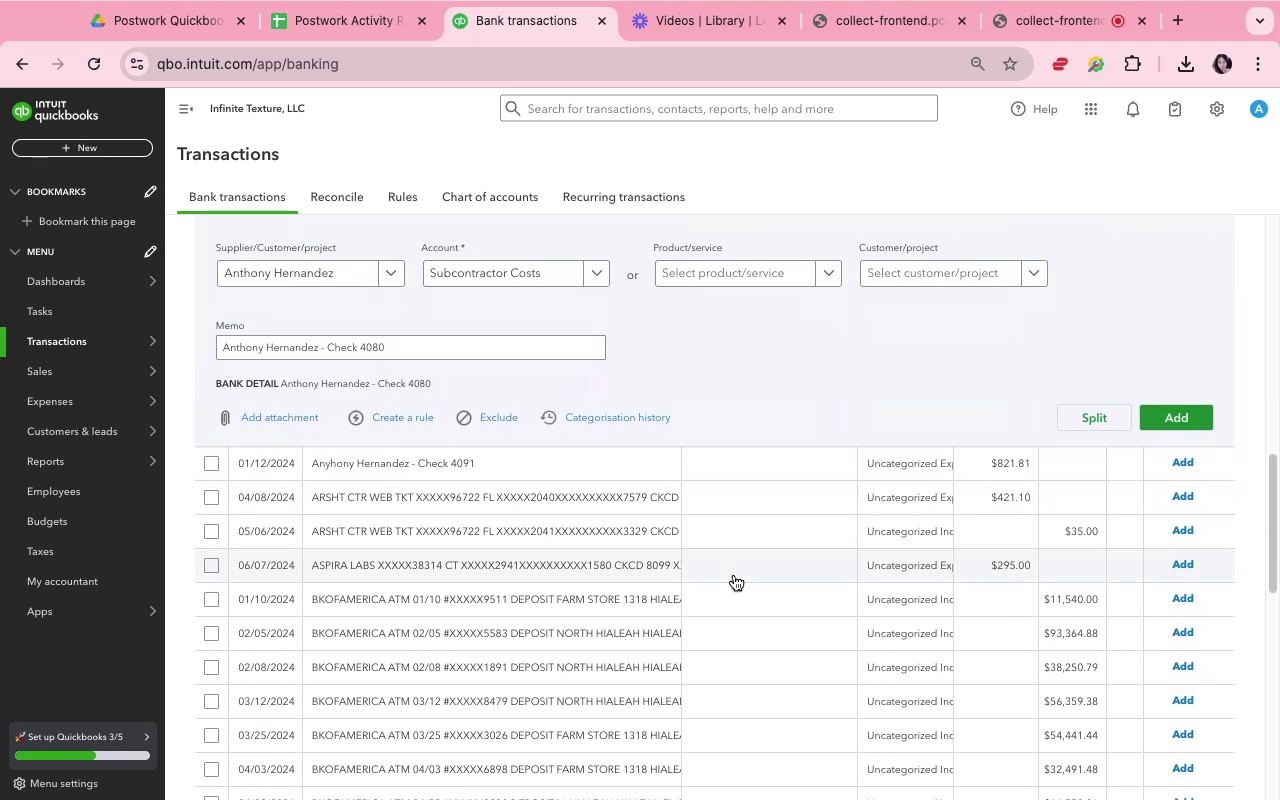 
wait(9.71)
 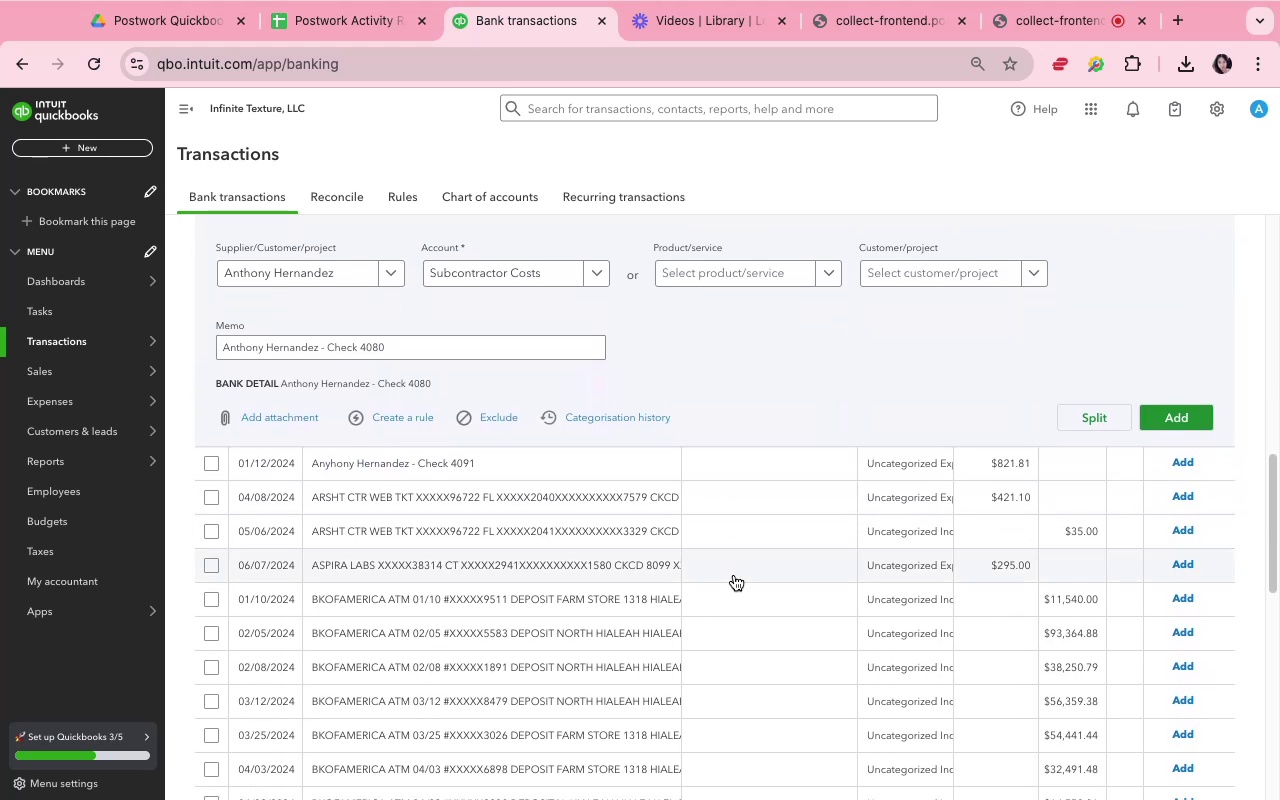 
left_click([1165, 404])
 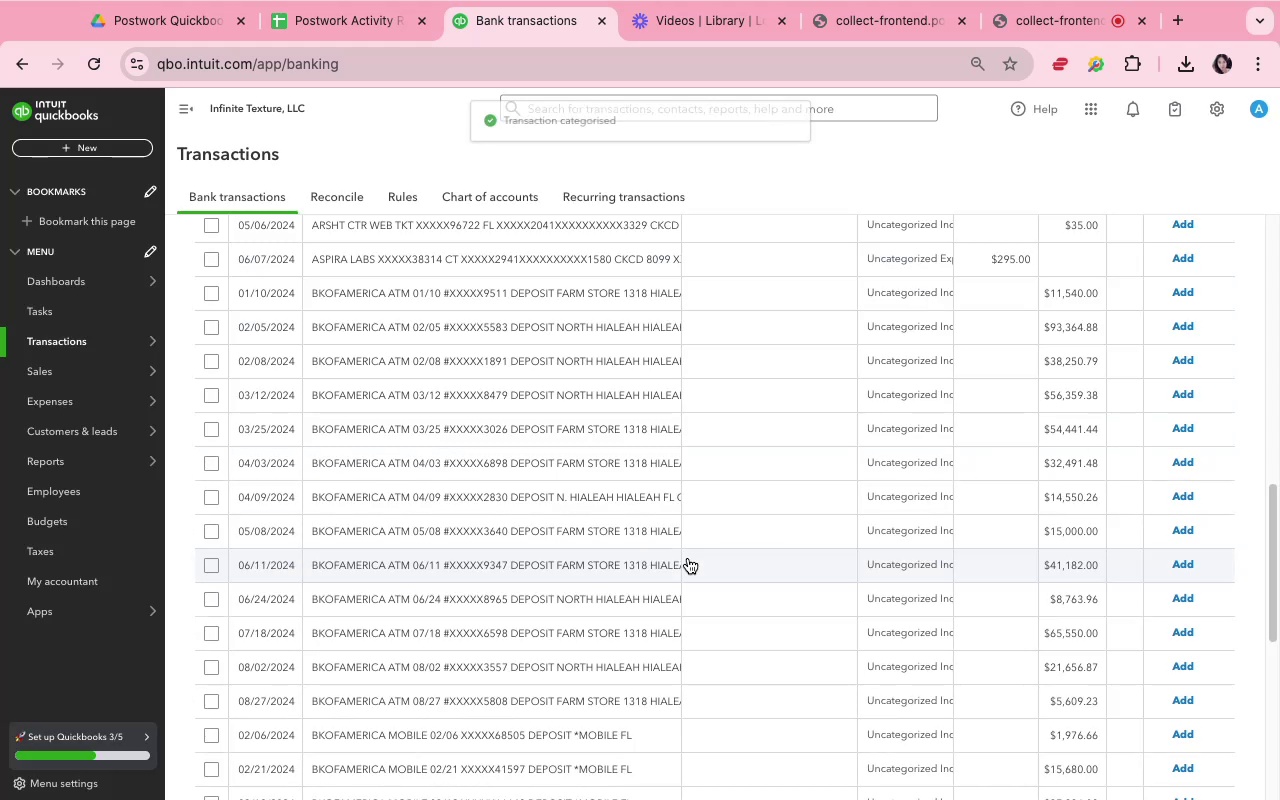 
scroll: coordinate [688, 558], scroll_direction: up, amount: 3.0
 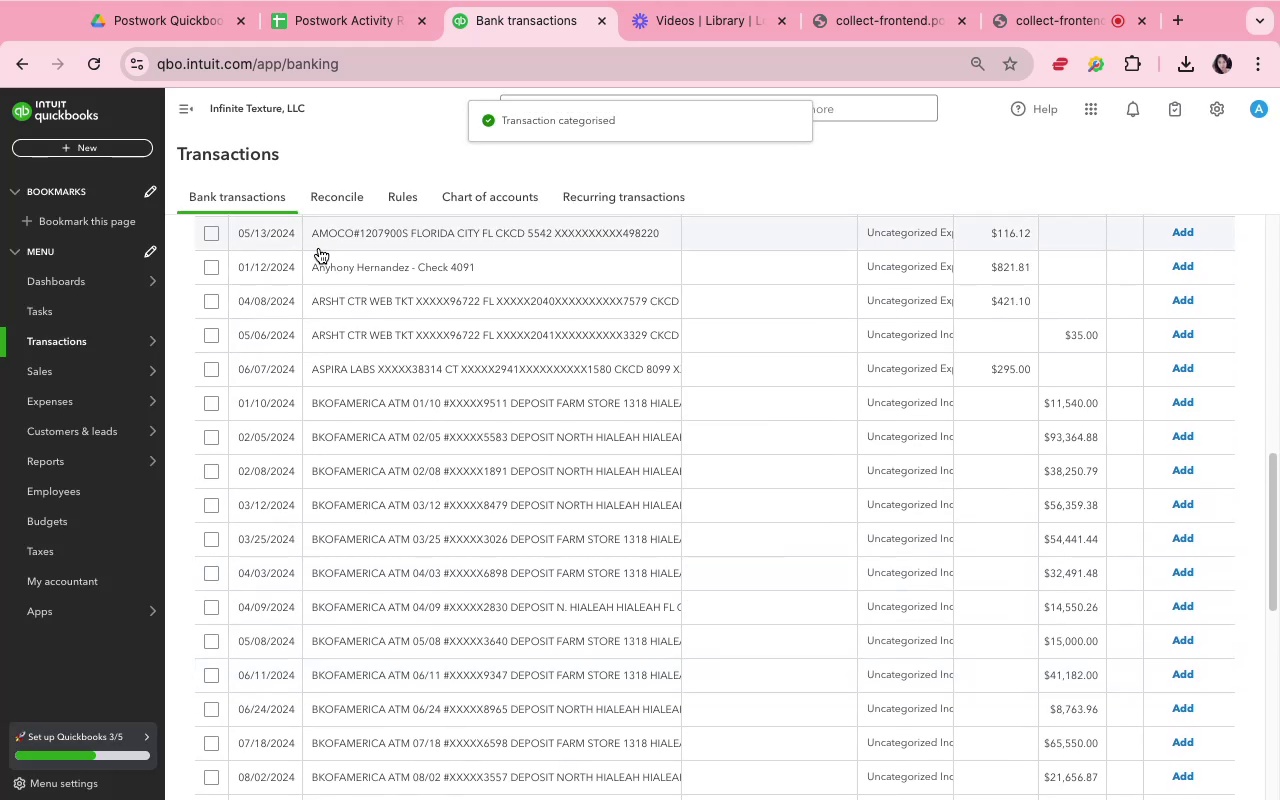 
left_click([339, 259])
 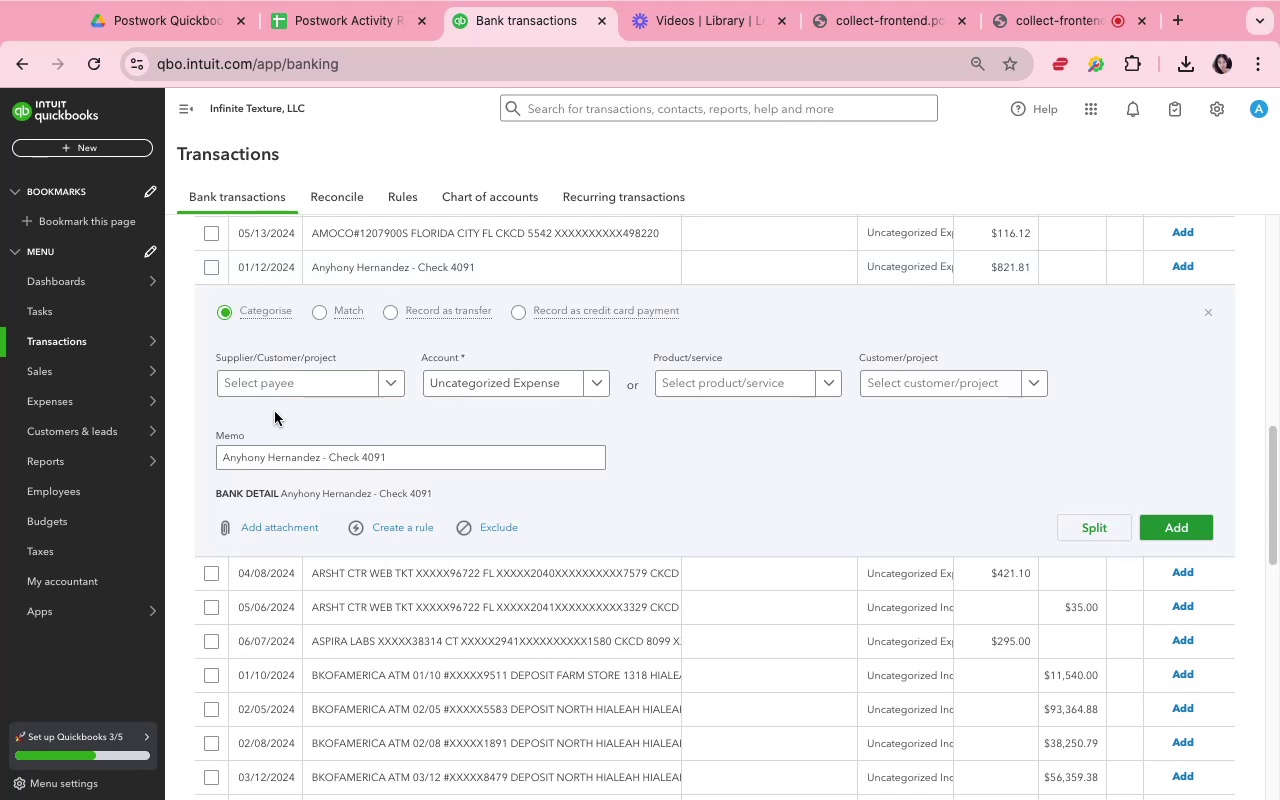 
left_click([272, 392])
 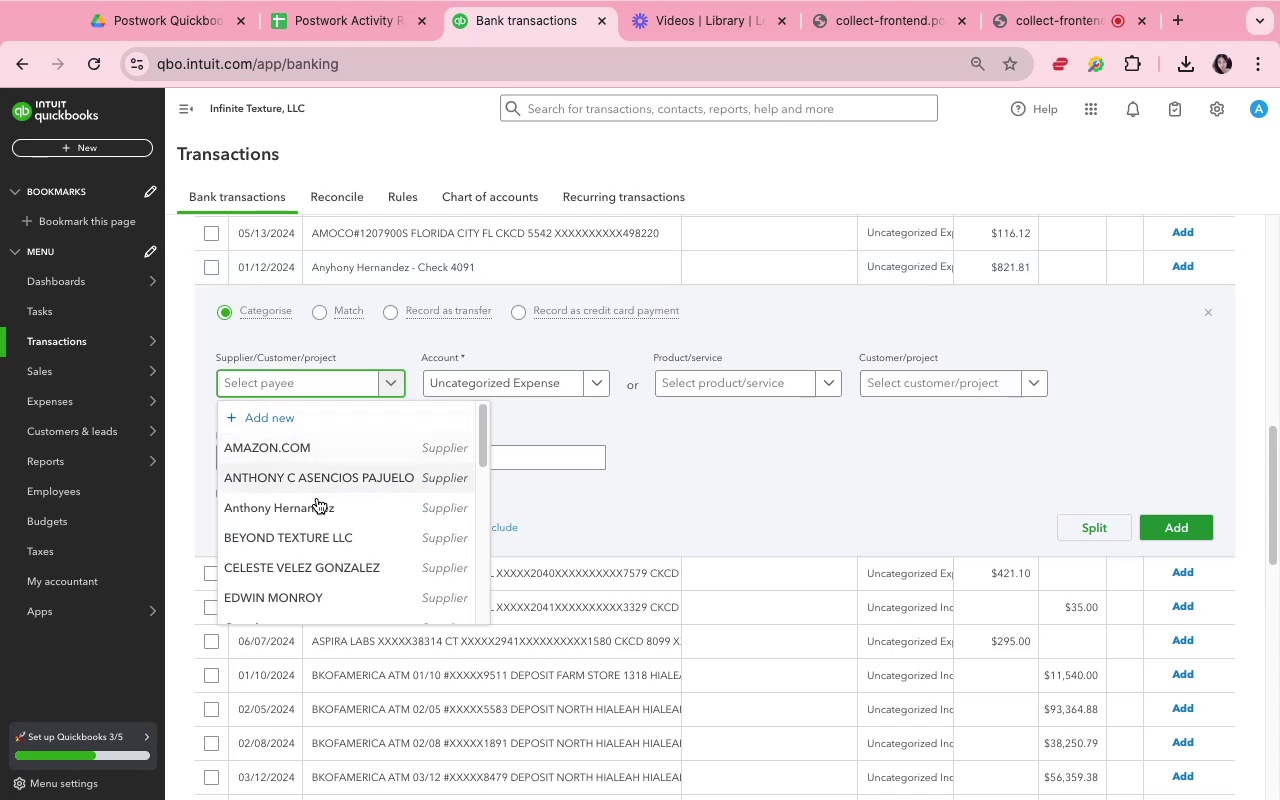 
left_click([318, 507])
 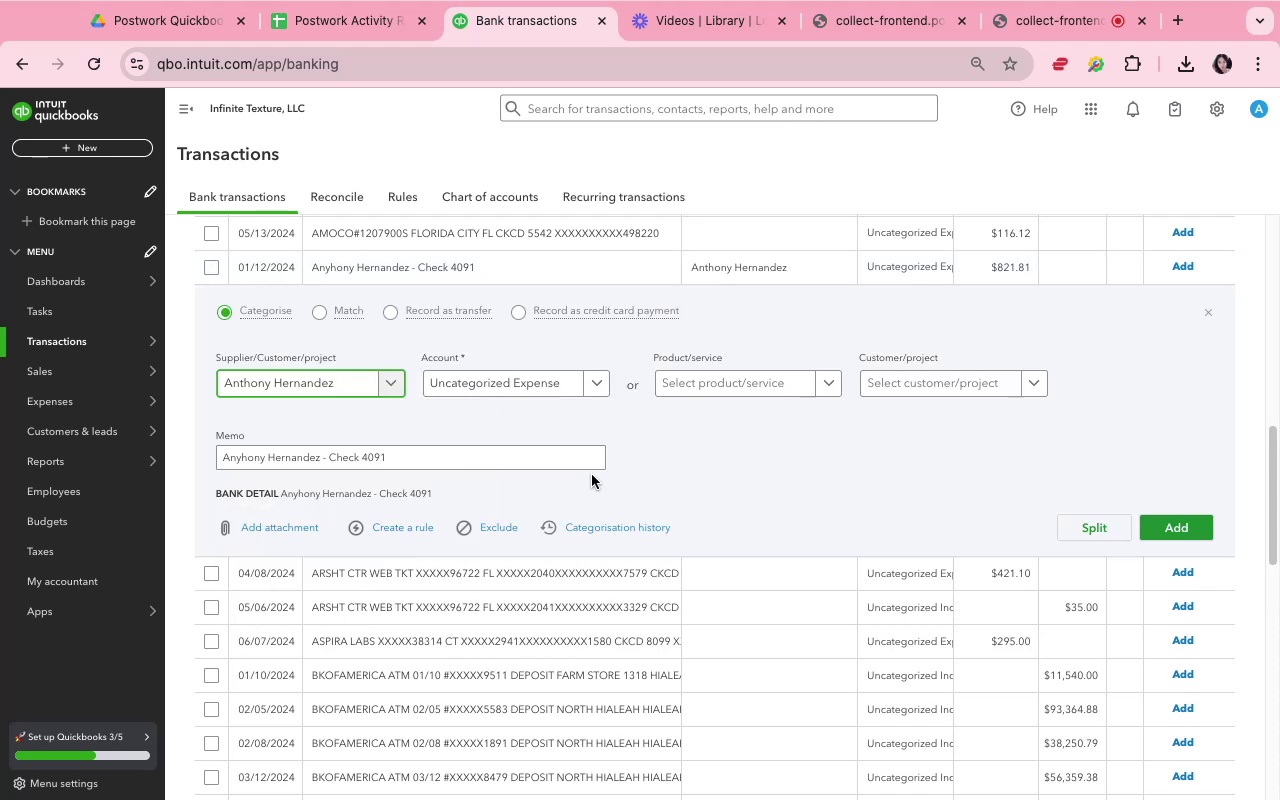 
left_click([531, 395])
 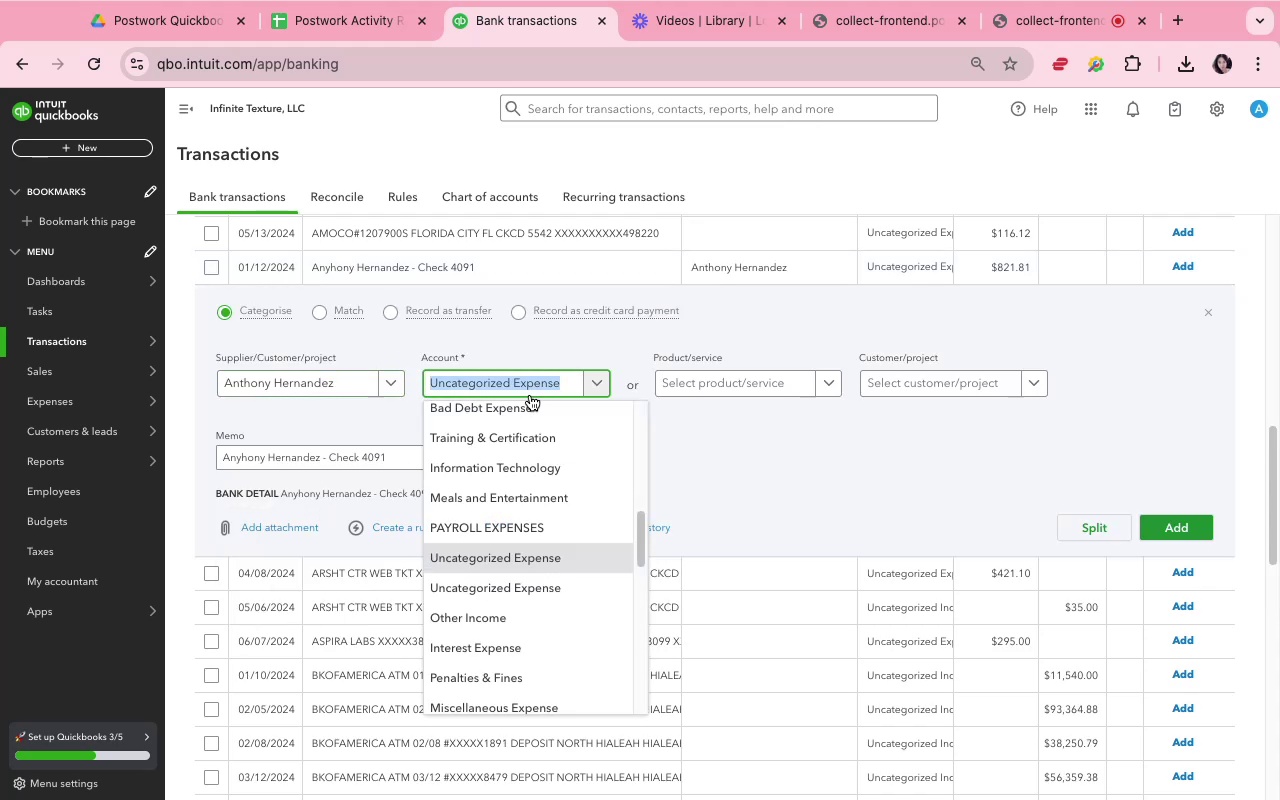 
type(sub)
 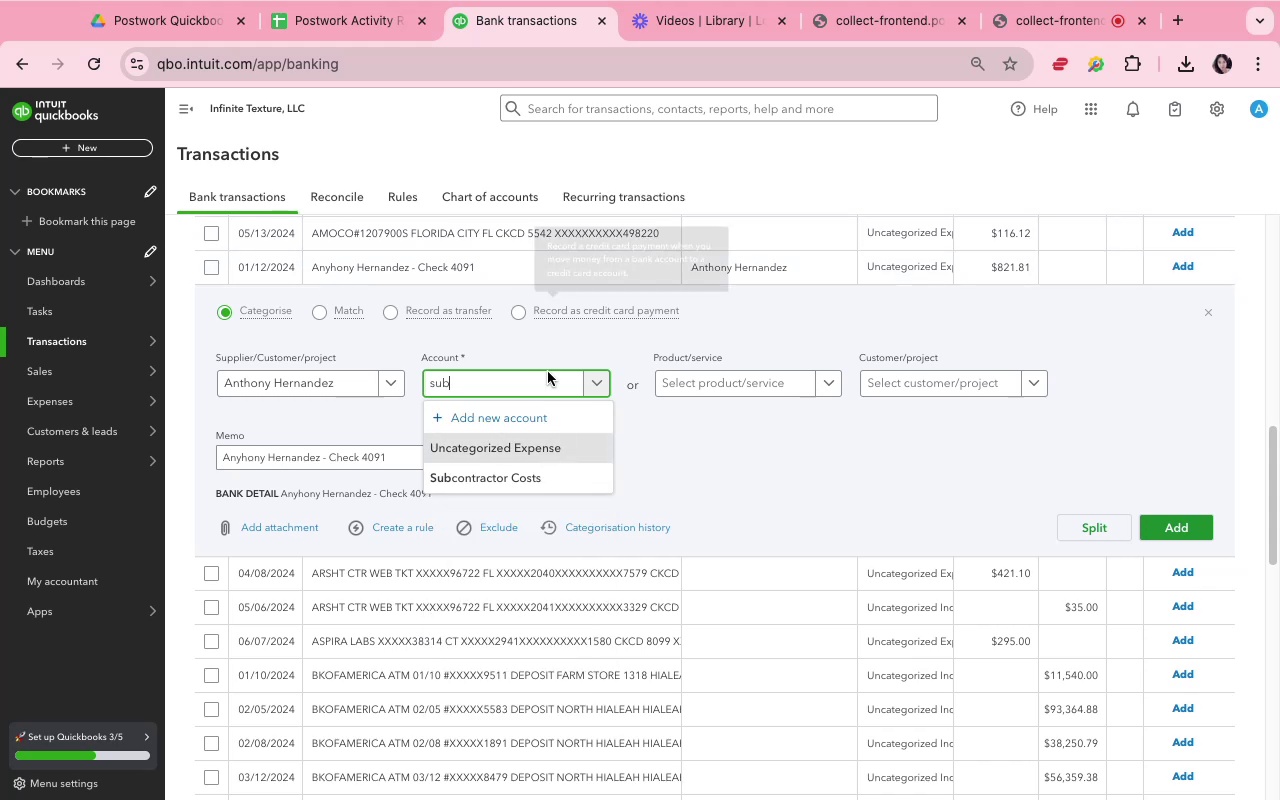 
left_click([548, 480])
 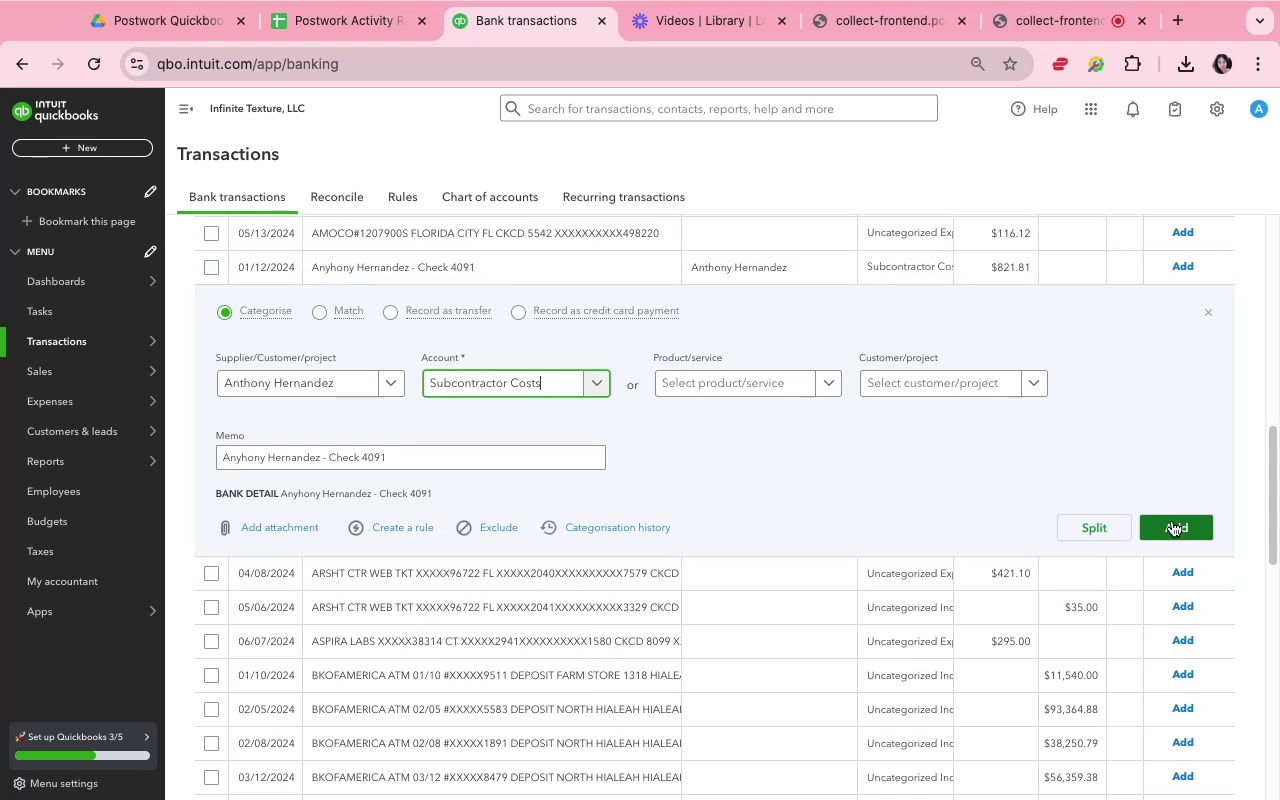 
left_click([1172, 521])
 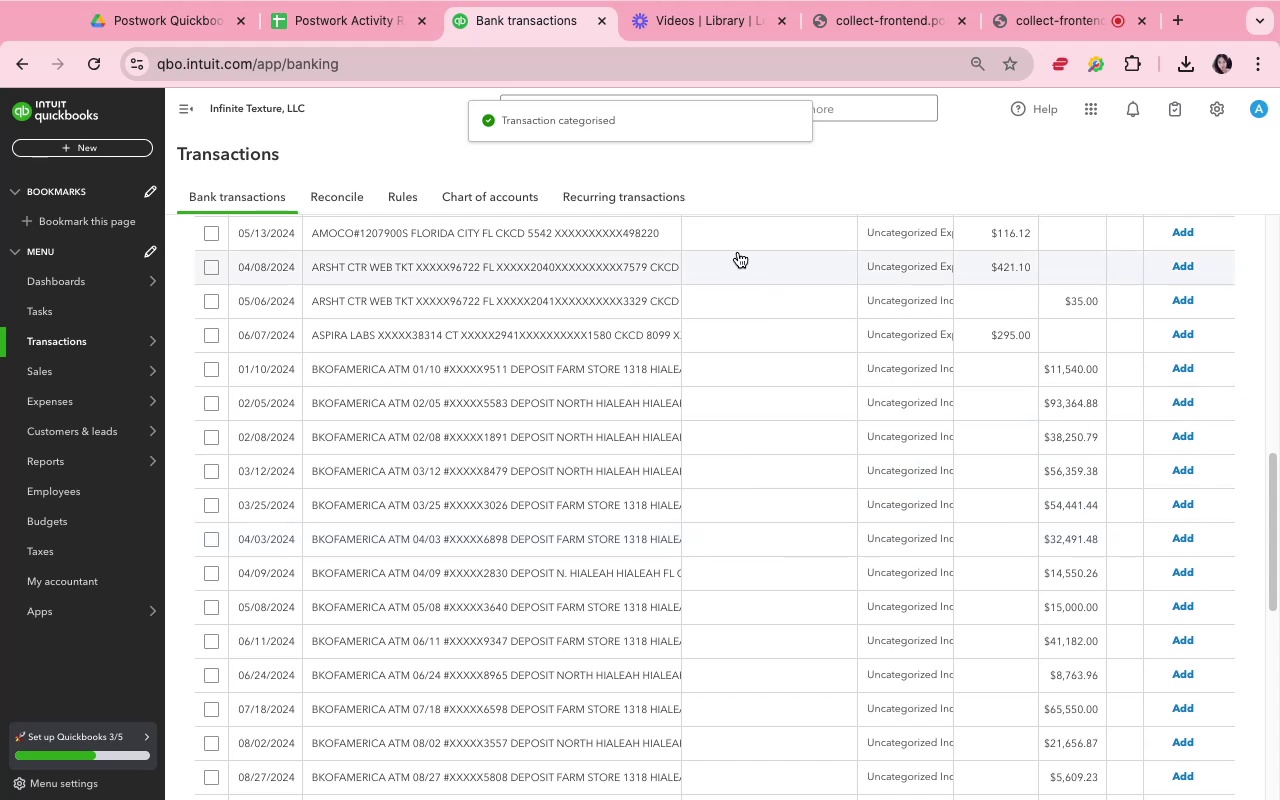 
scroll: coordinate [716, 302], scroll_direction: up, amount: 6.0
 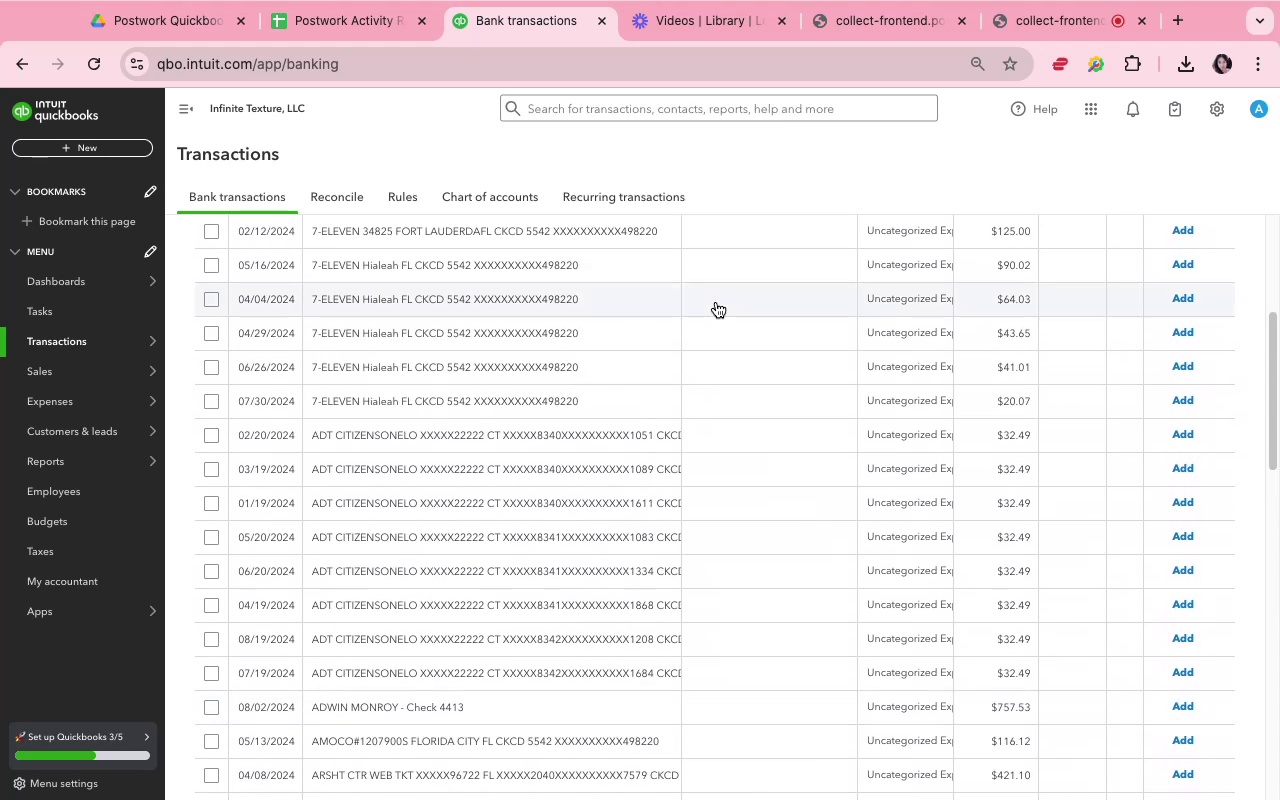 
scroll: coordinate [716, 302], scroll_direction: down, amount: 14.0
 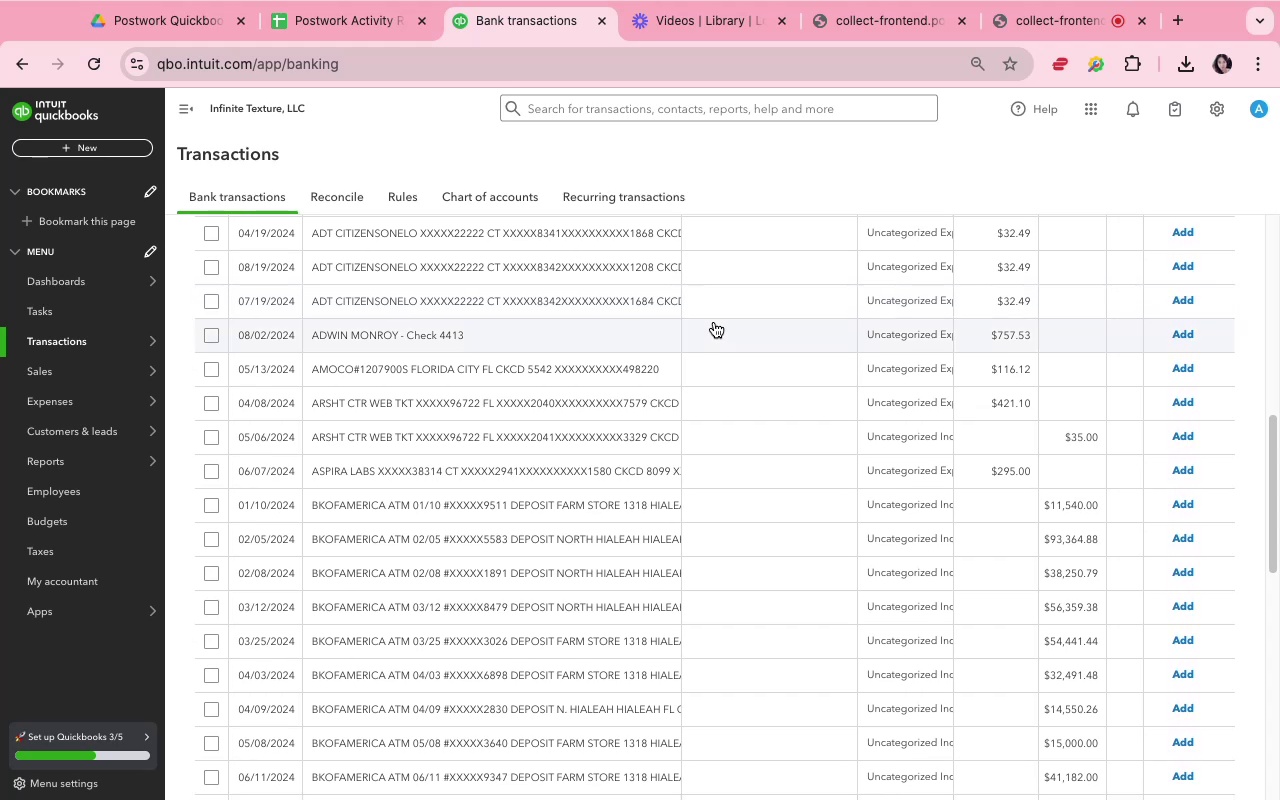 
left_click([715, 328])
 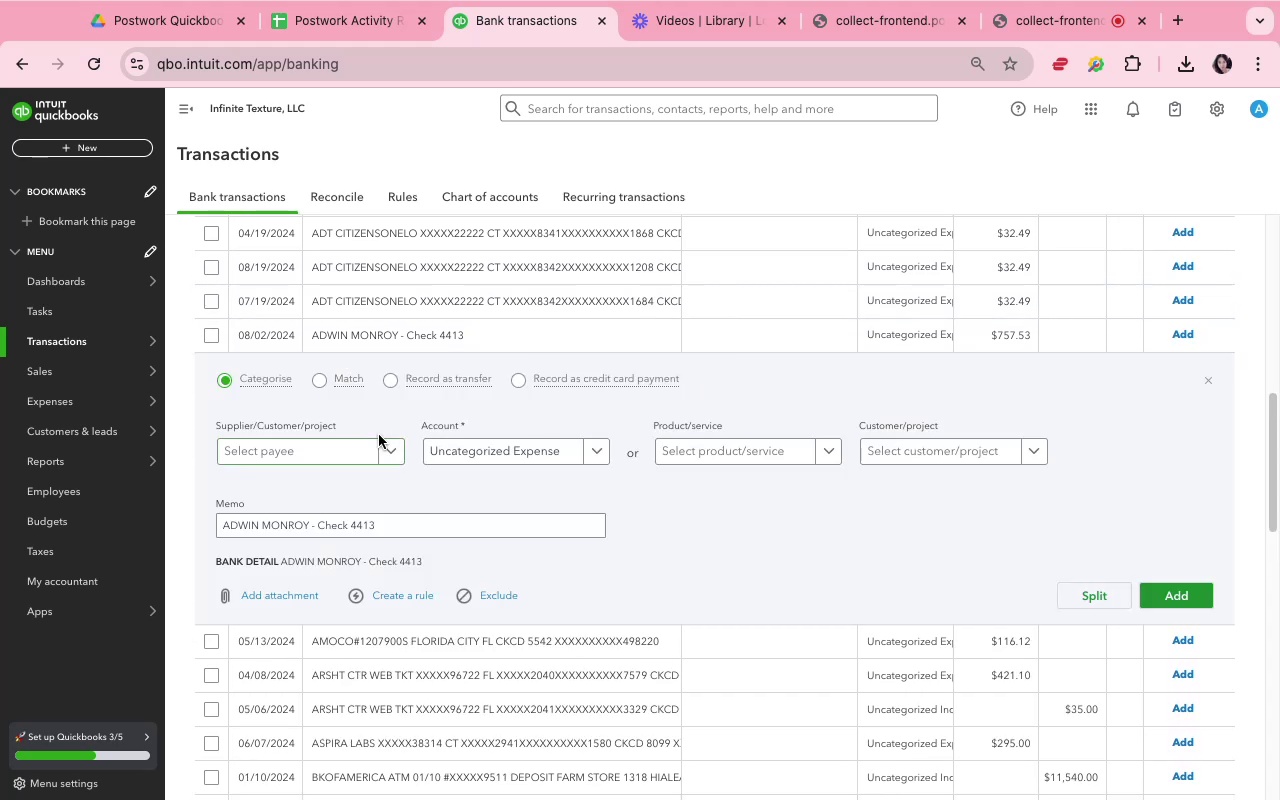 
left_click([347, 451])
 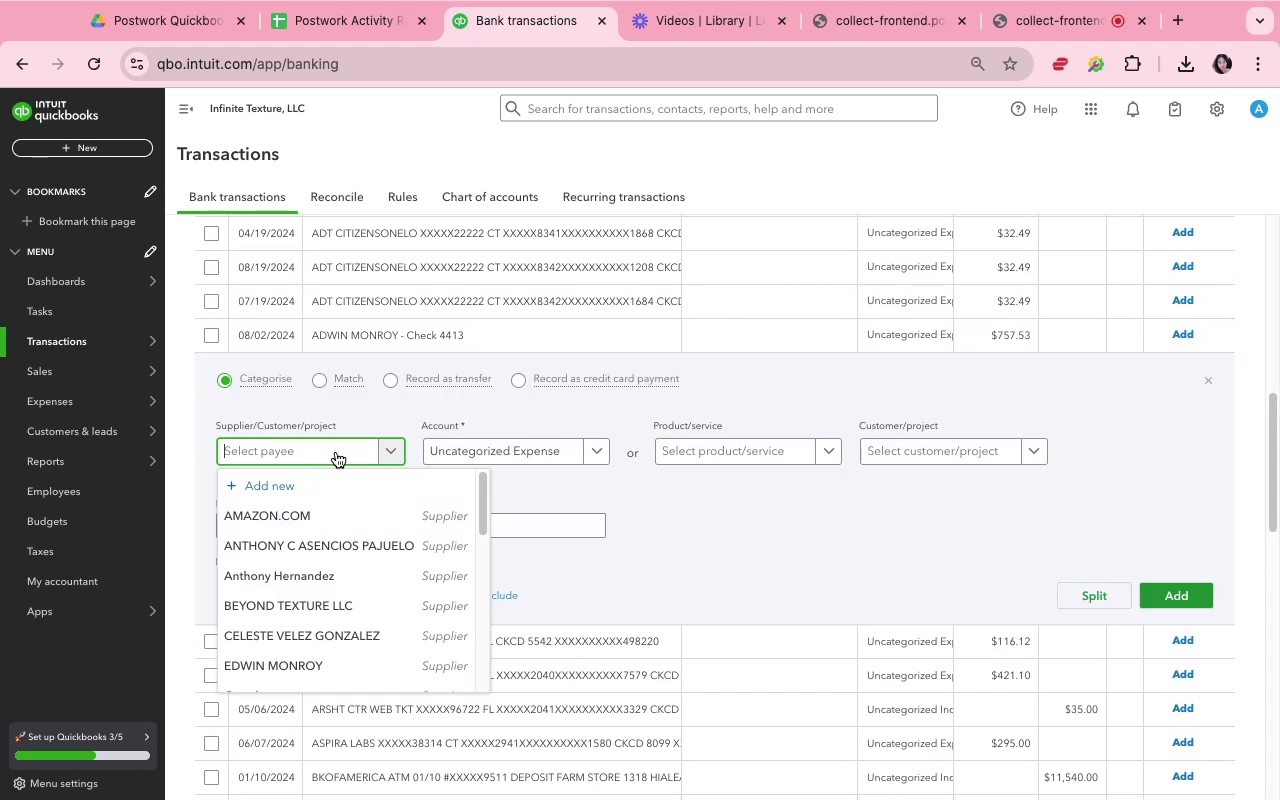 
type(Adwin Monroy)
 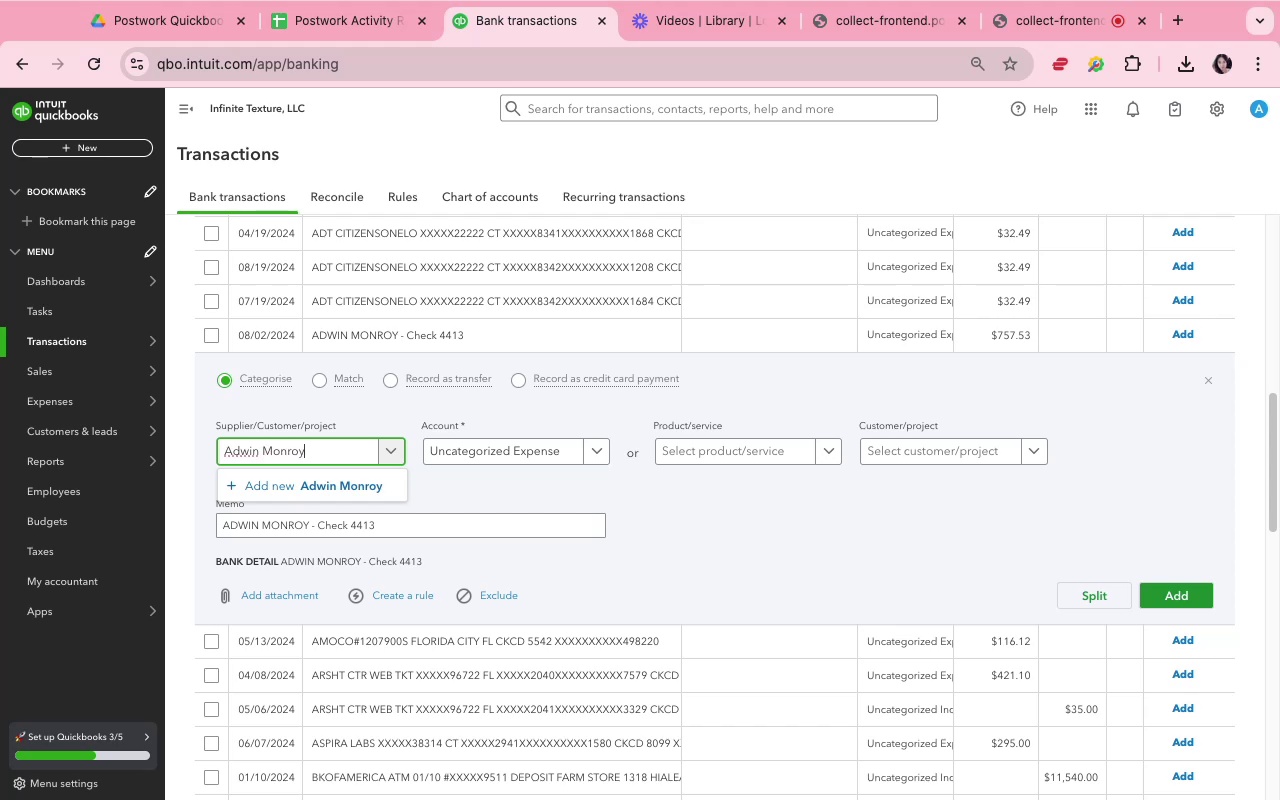 
left_click([344, 488])
 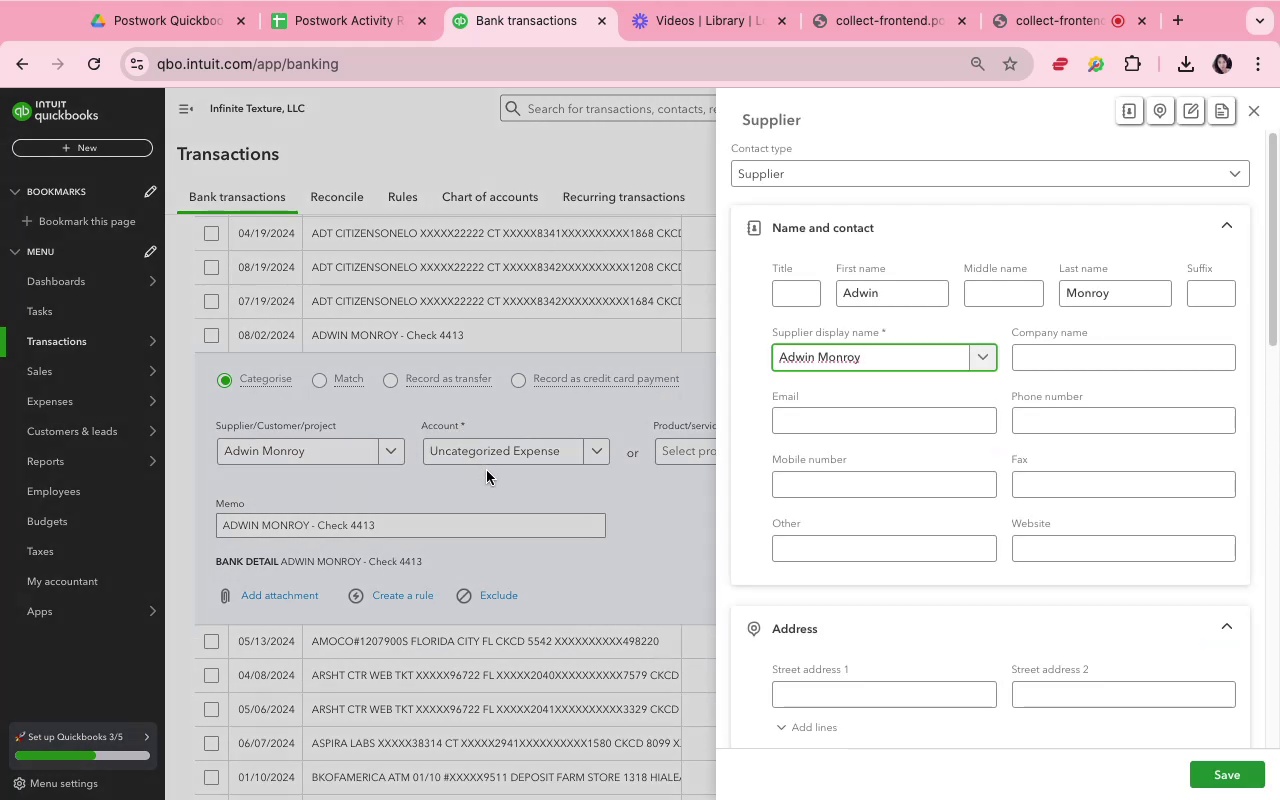 
left_click([487, 471])
 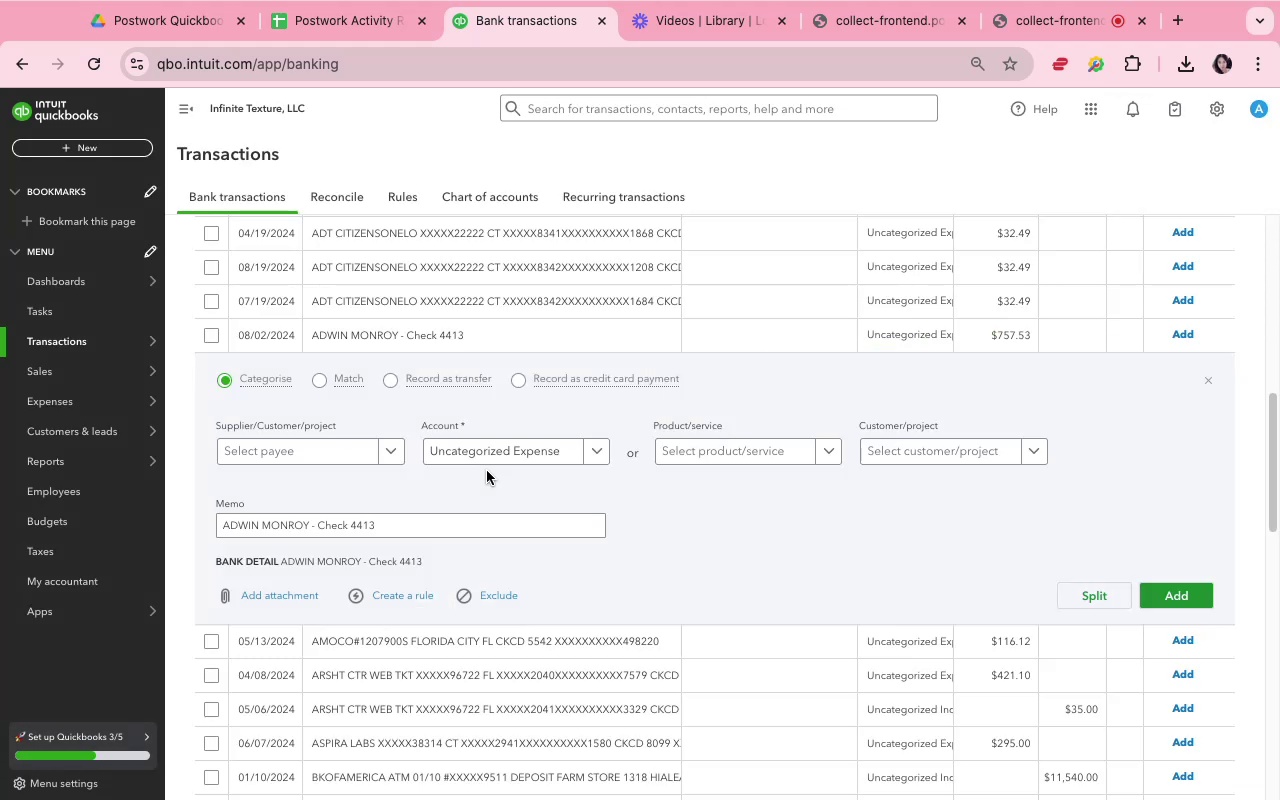 
wait(5.27)
 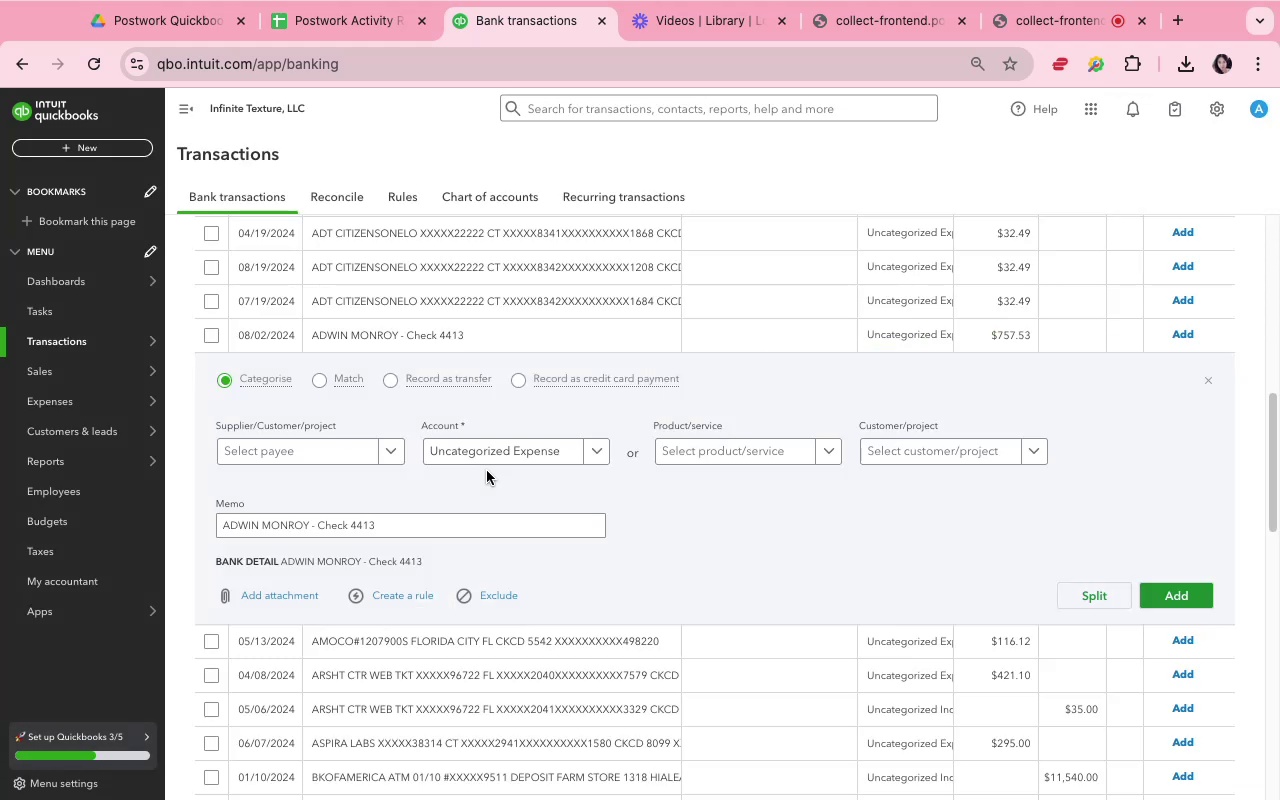 
left_click([487, 471])
 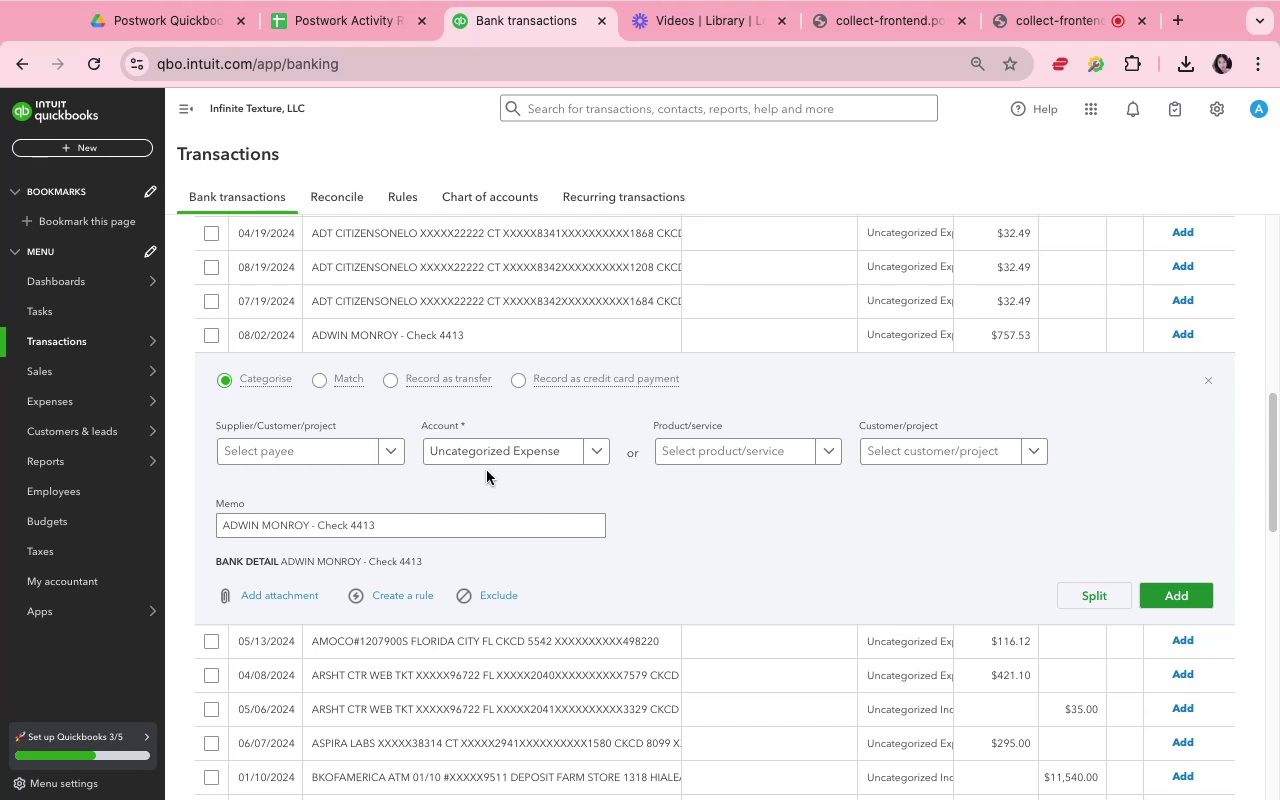 
wait(10.28)
 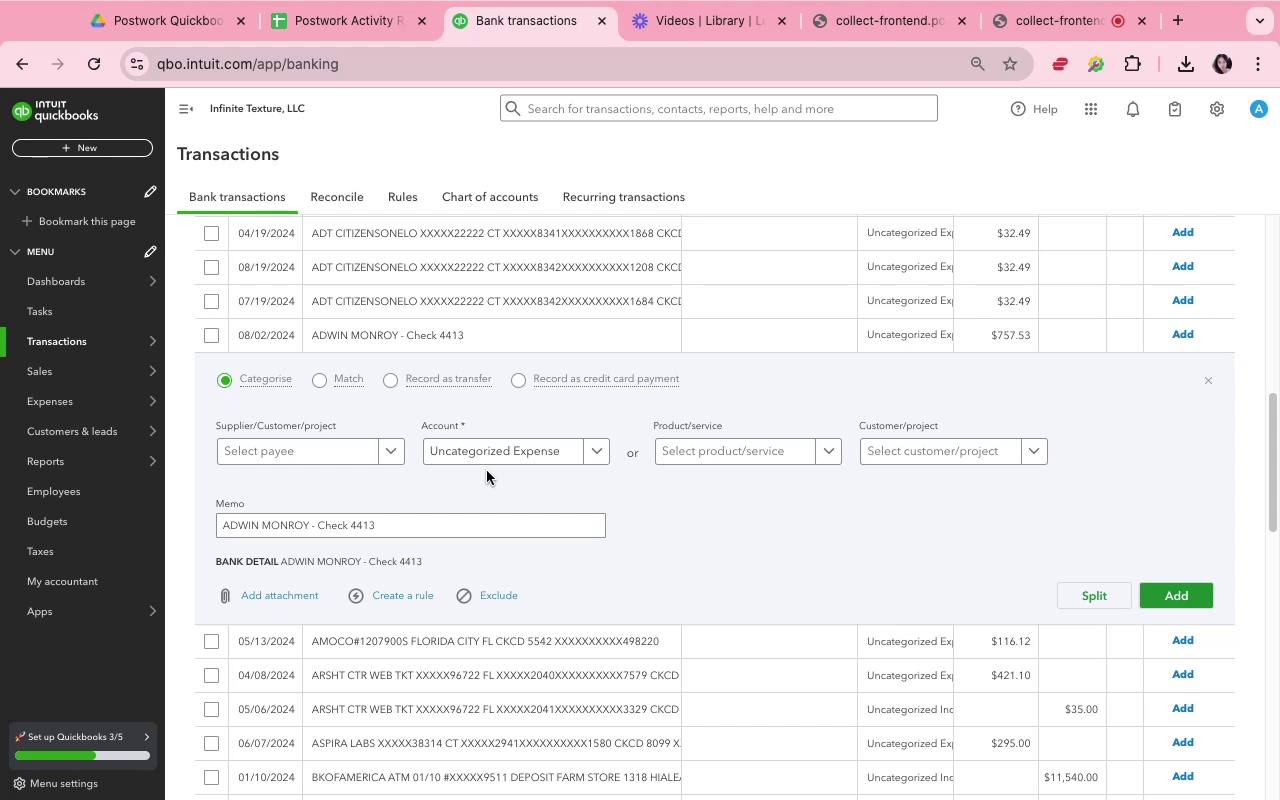 
left_click_drag(start_coordinate=[606, 455], to_coordinate=[244, 450])
 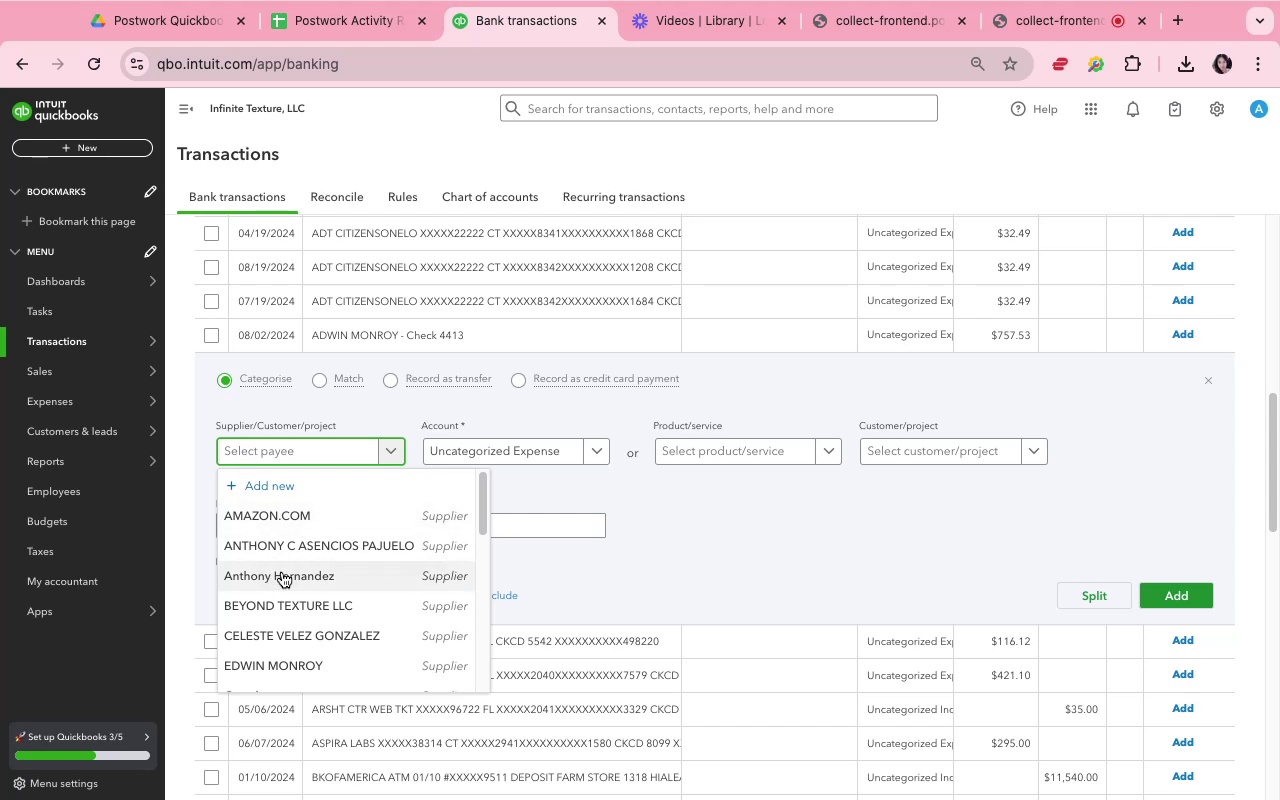 
left_click([718, 476])
 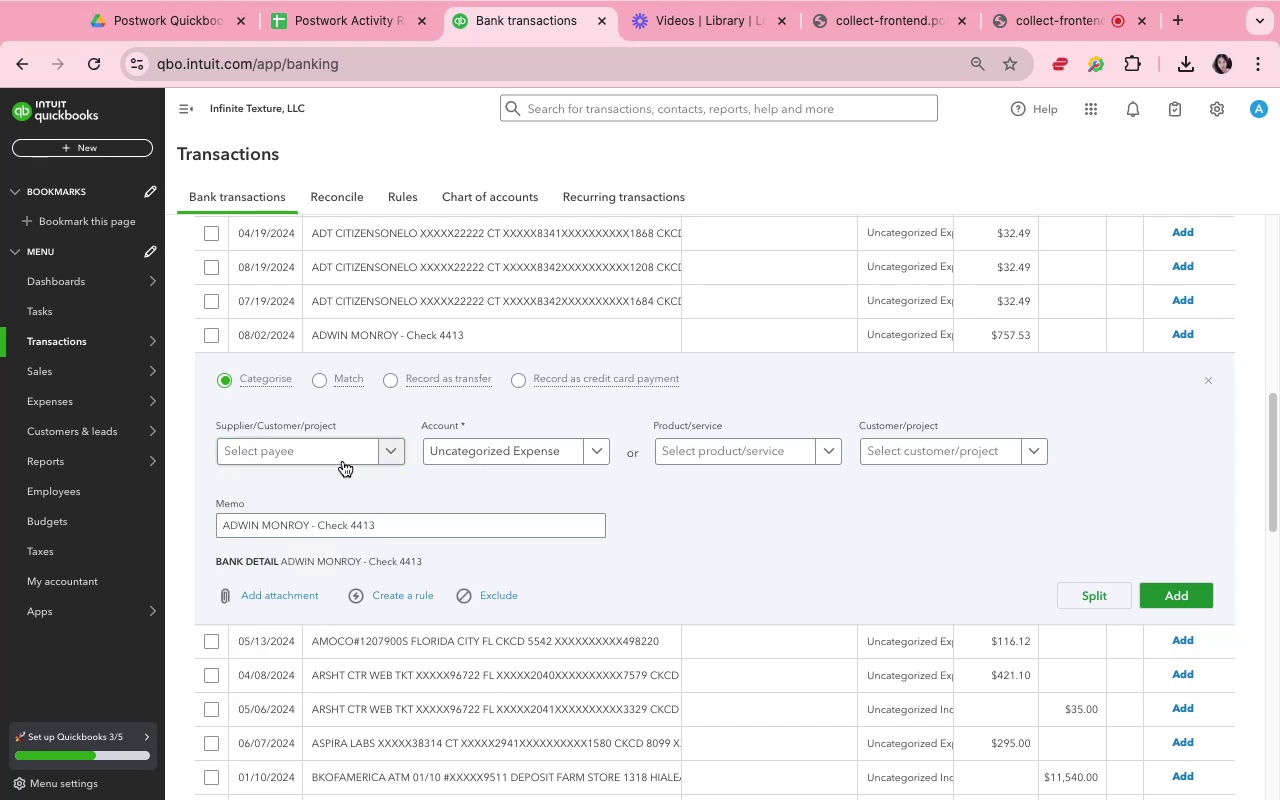 
left_click([339, 458])
 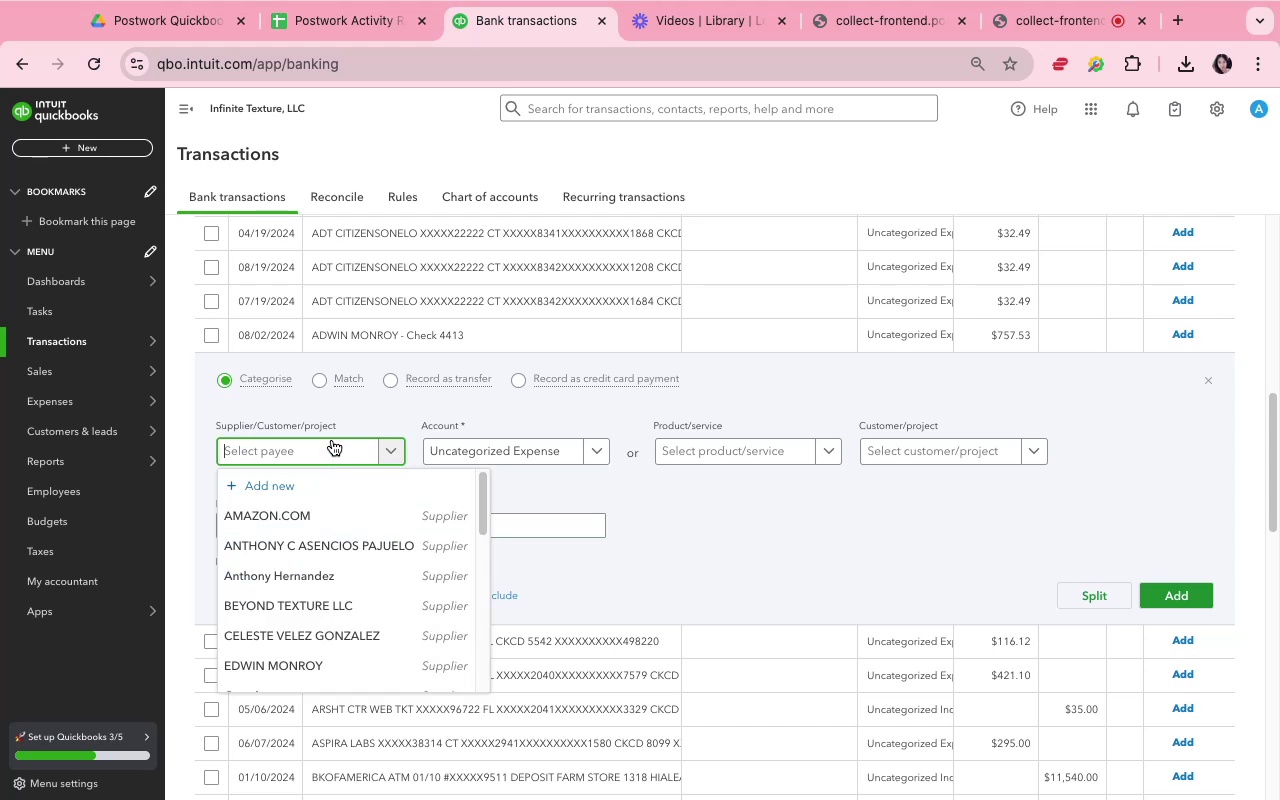 
left_click([527, 487])
 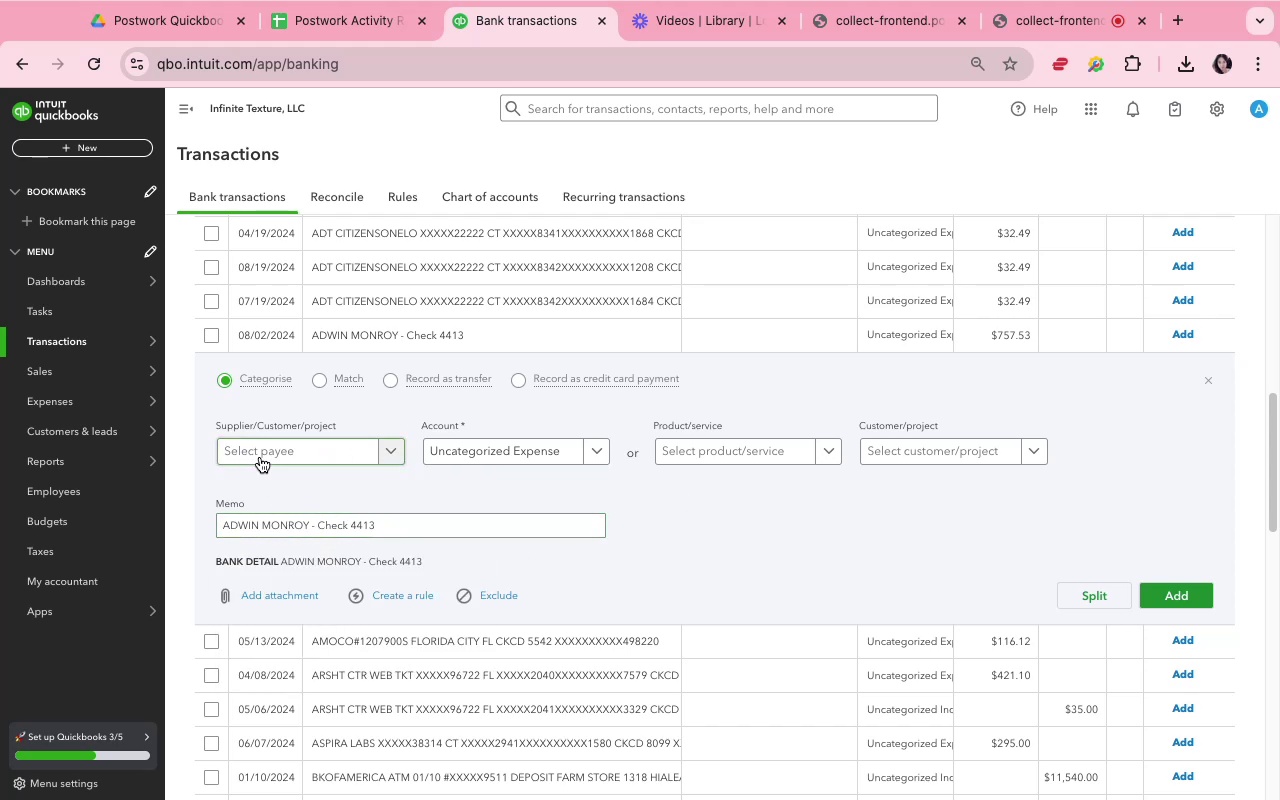 
left_click([260, 457])
 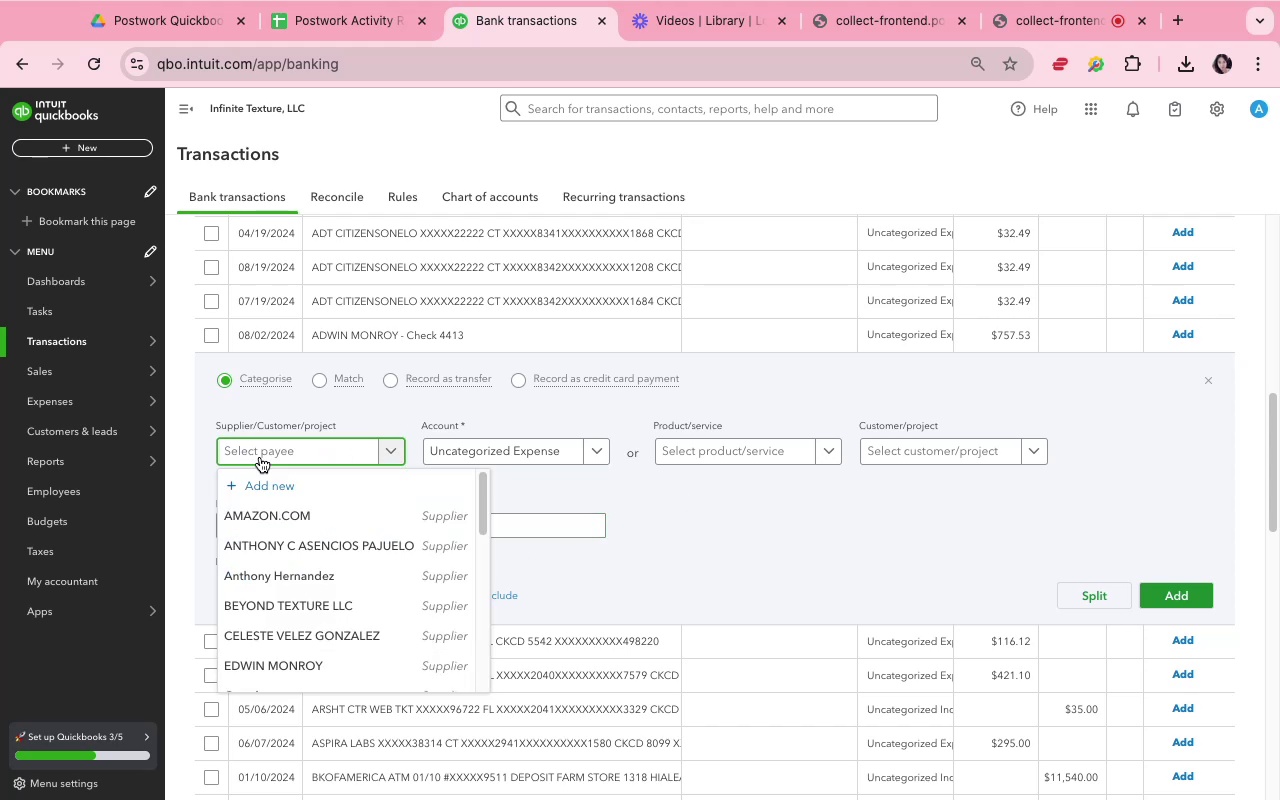 
type(Adwin Monroy)
 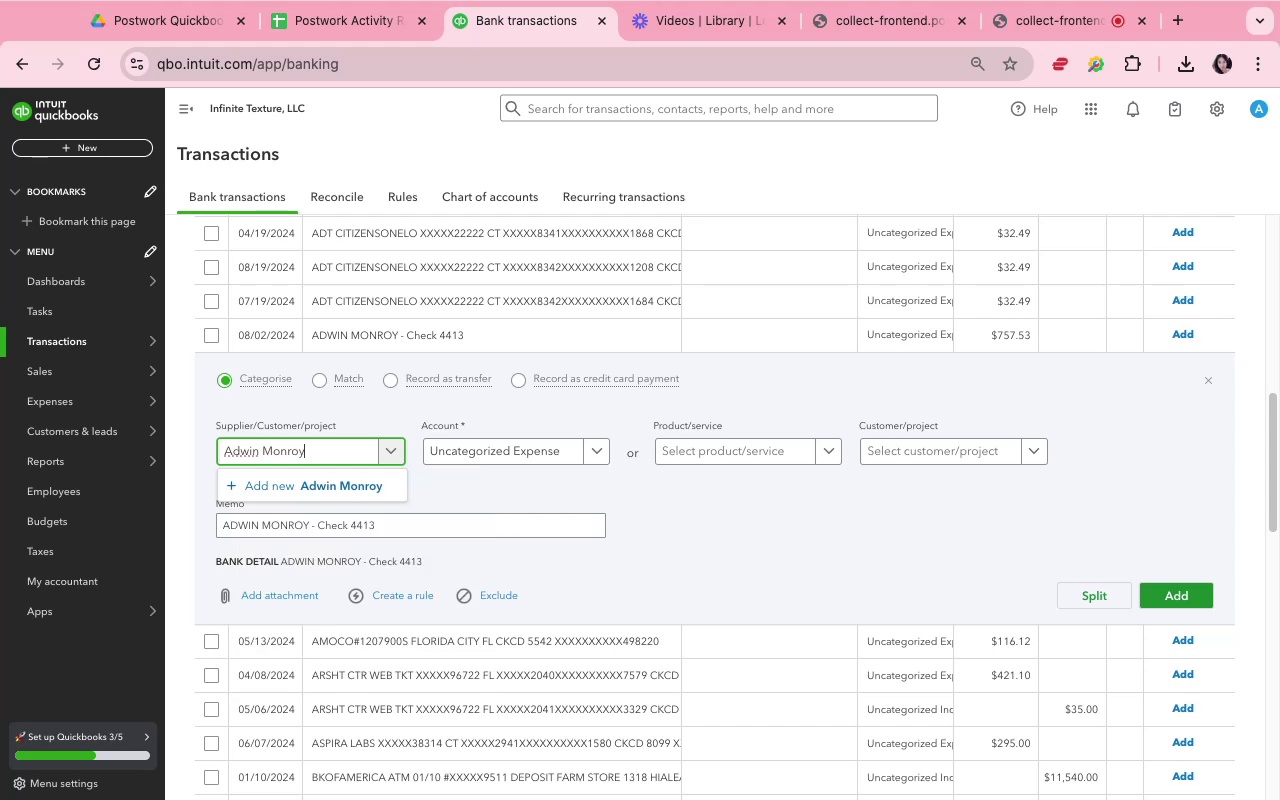 
left_click([396, 495])
 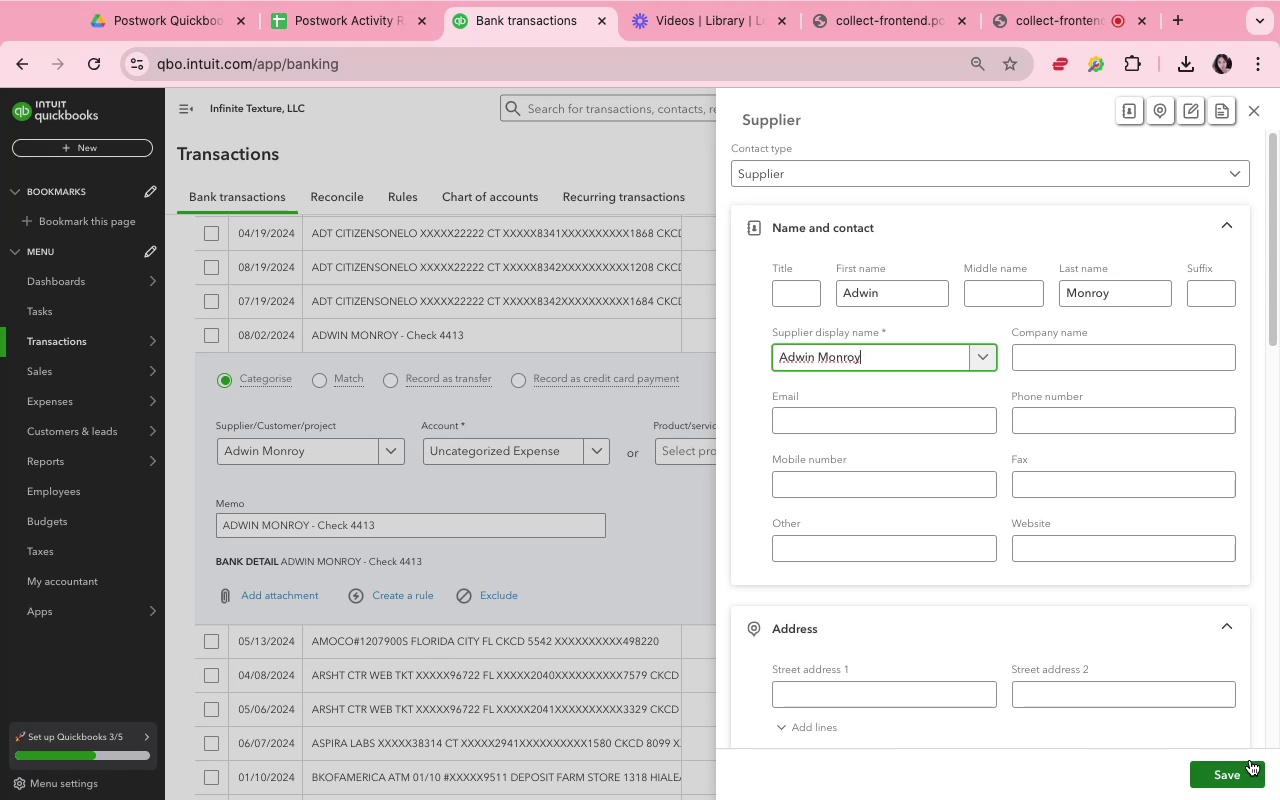 
left_click([1245, 769])
 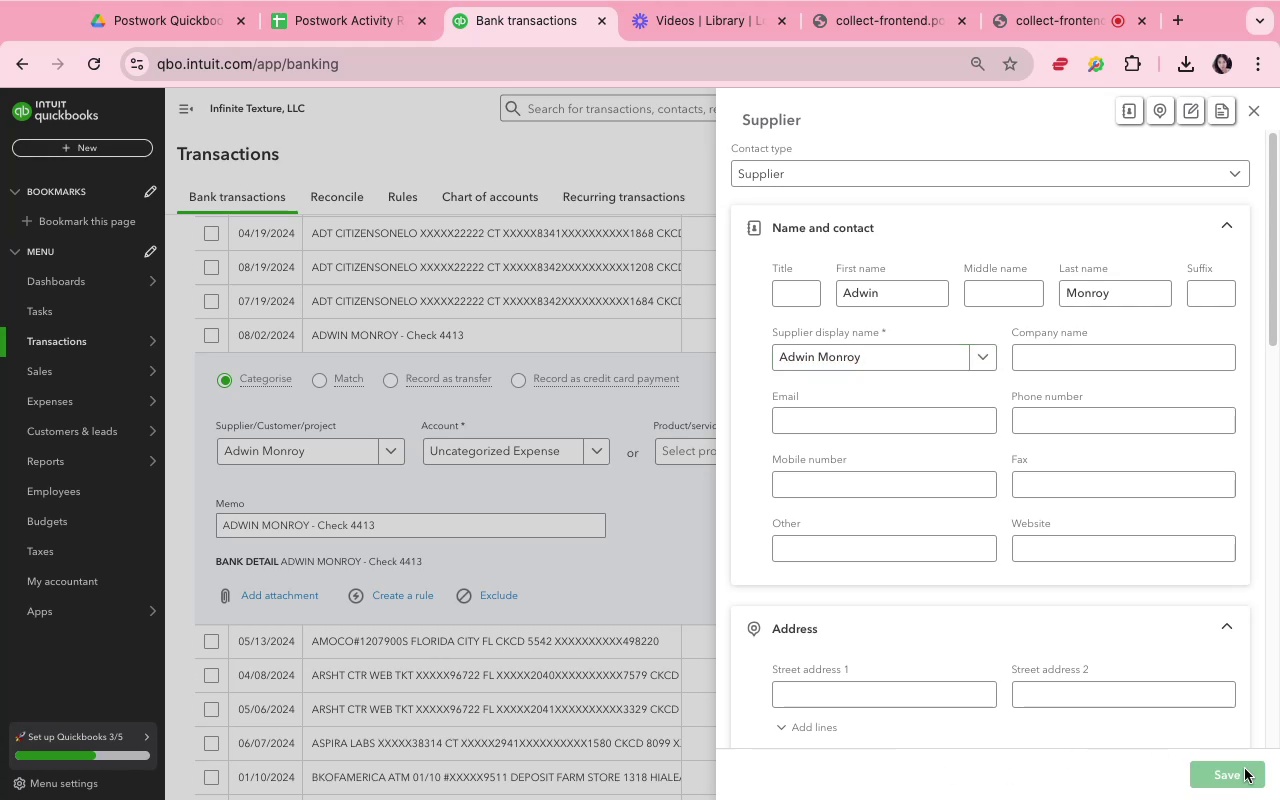 
scroll: coordinate [1085, 662], scroll_direction: up, amount: 1.0
 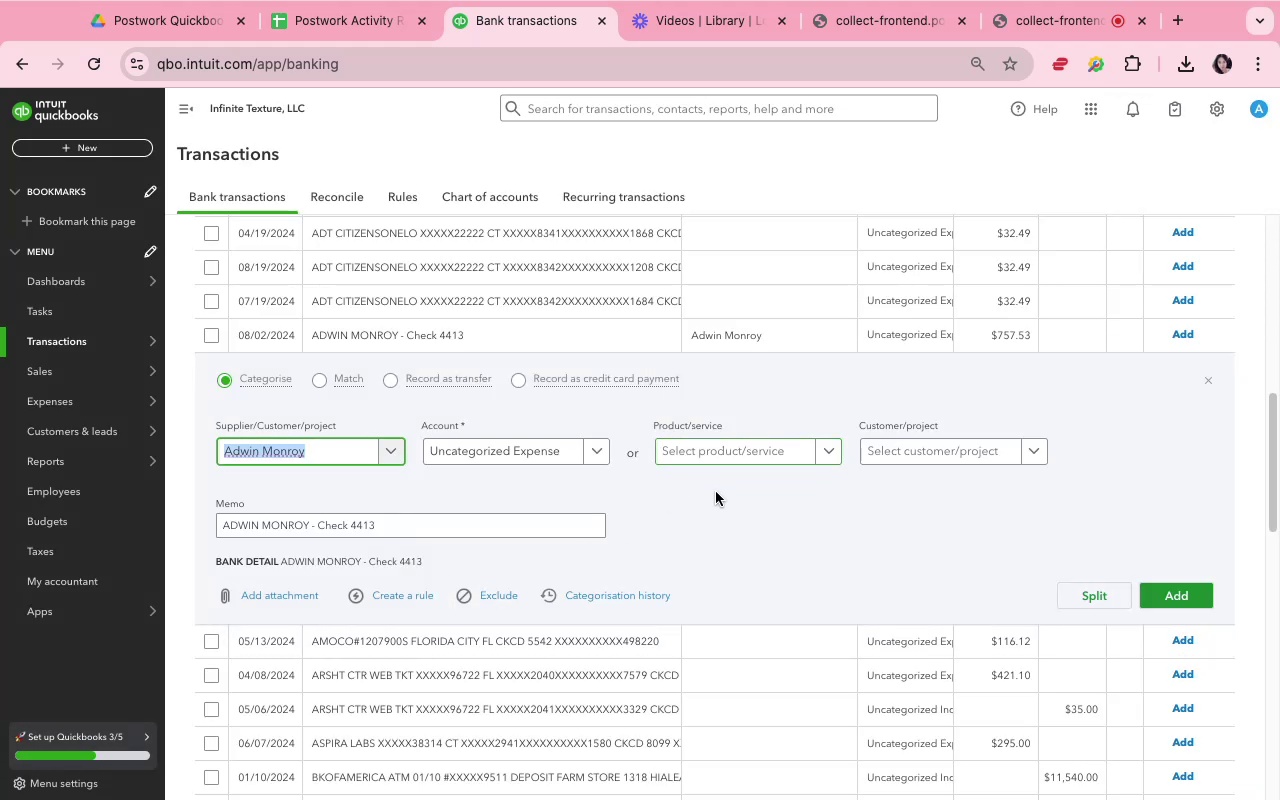 
left_click([708, 510])
 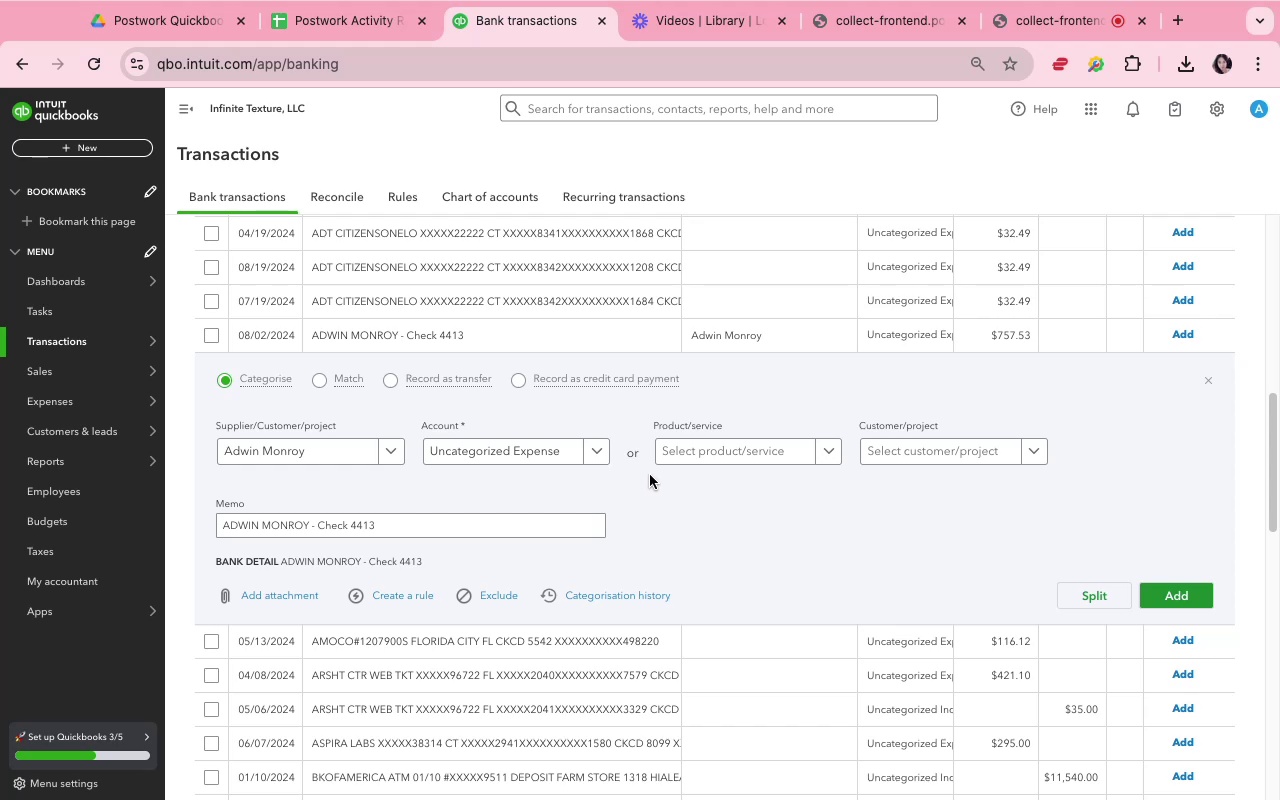 
wait(7.4)
 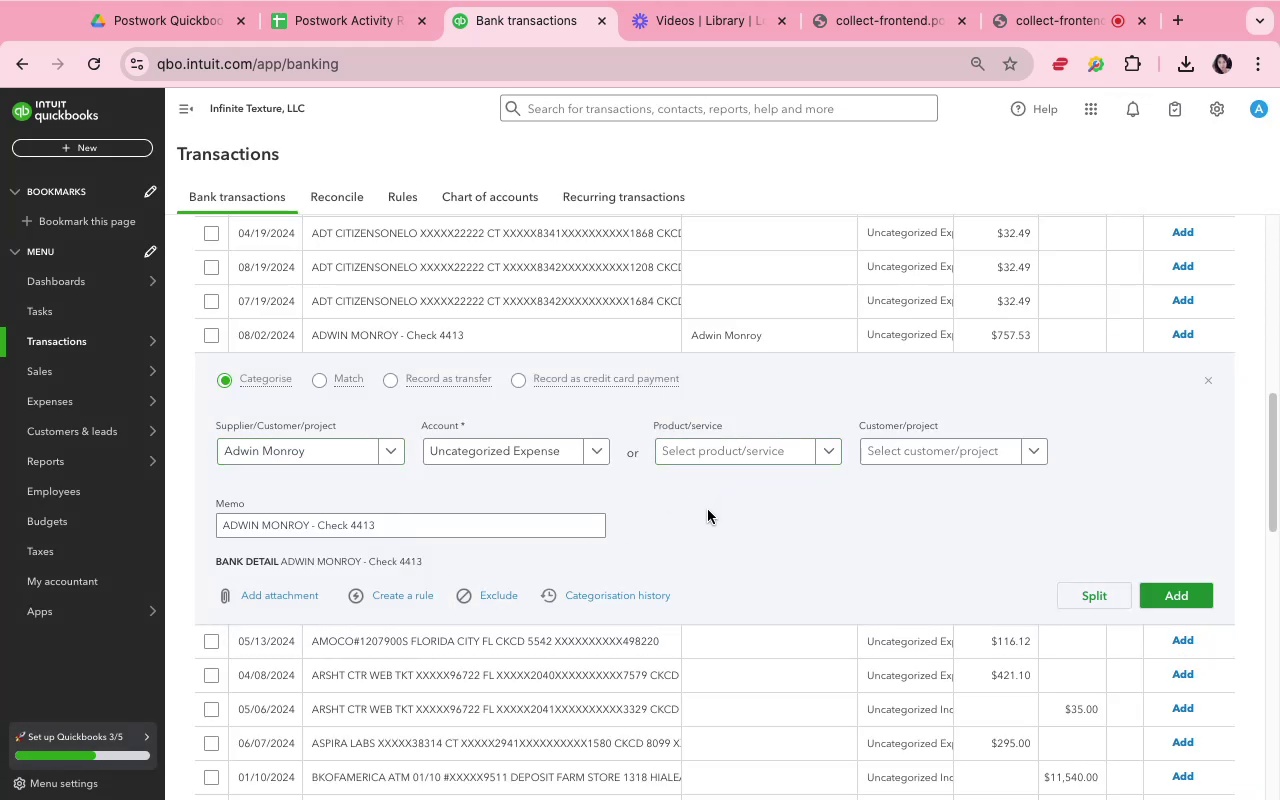 
left_click([603, 452])
 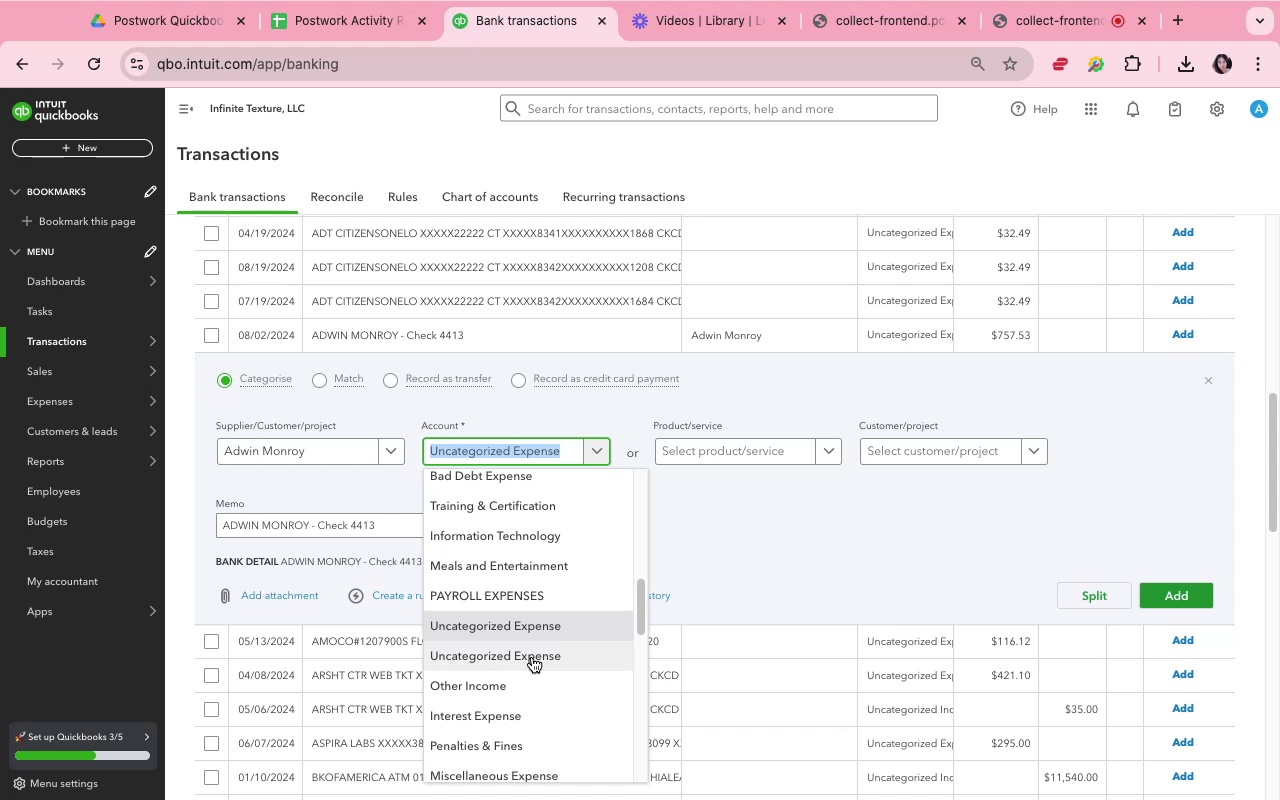 
wait(110.18)
 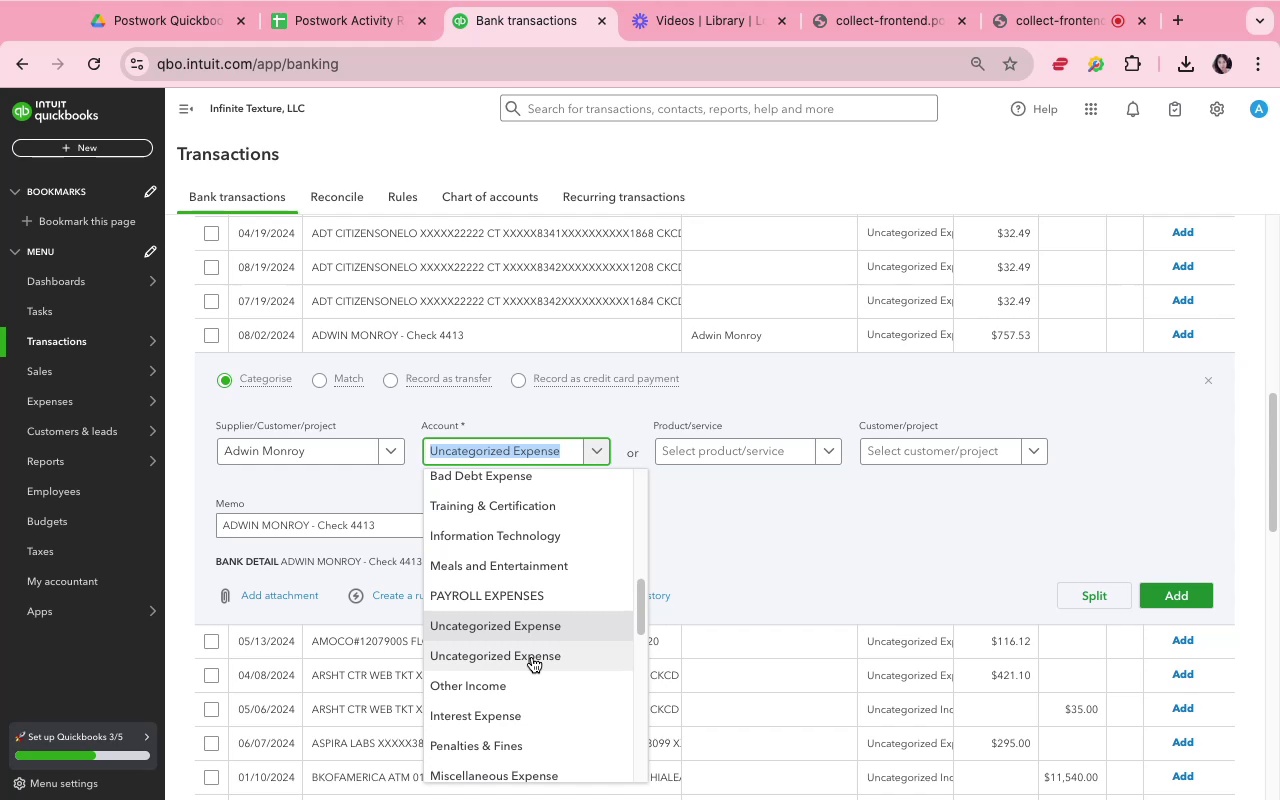 
type(su)
 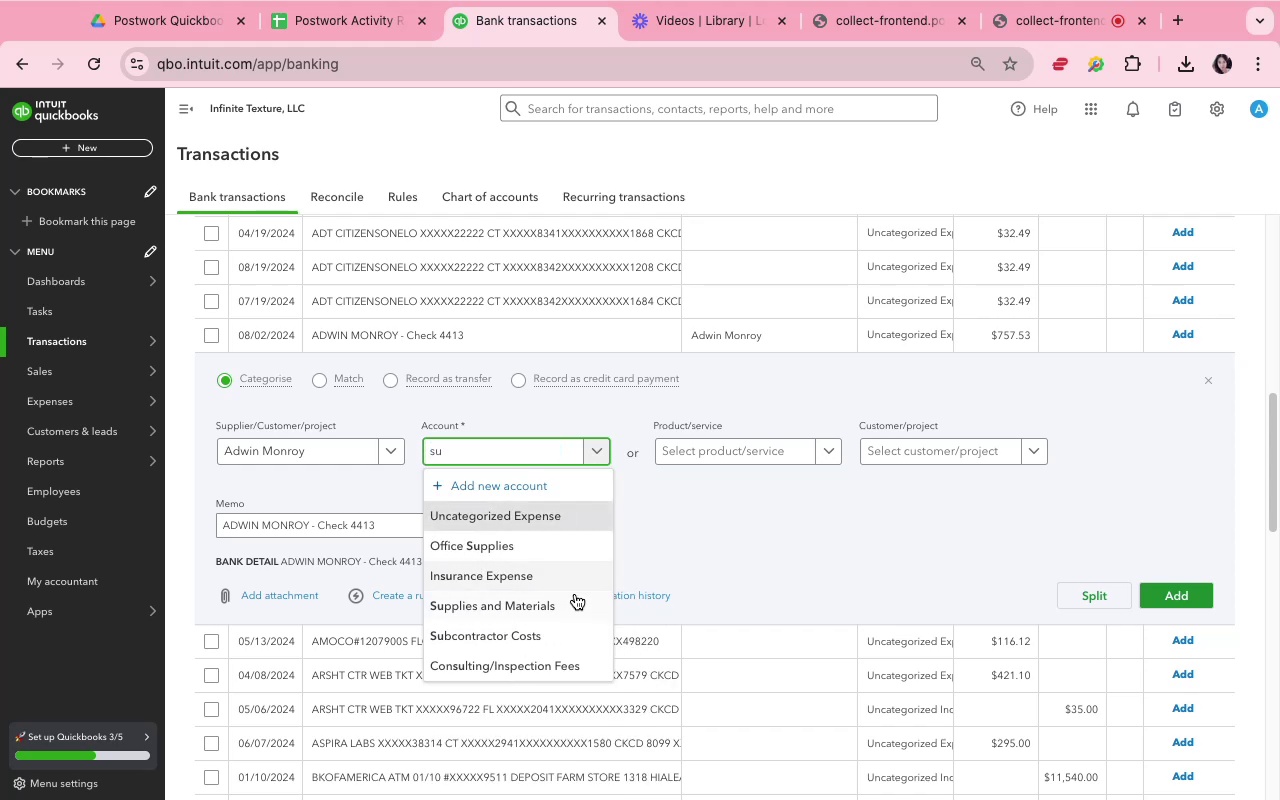 
left_click([566, 628])
 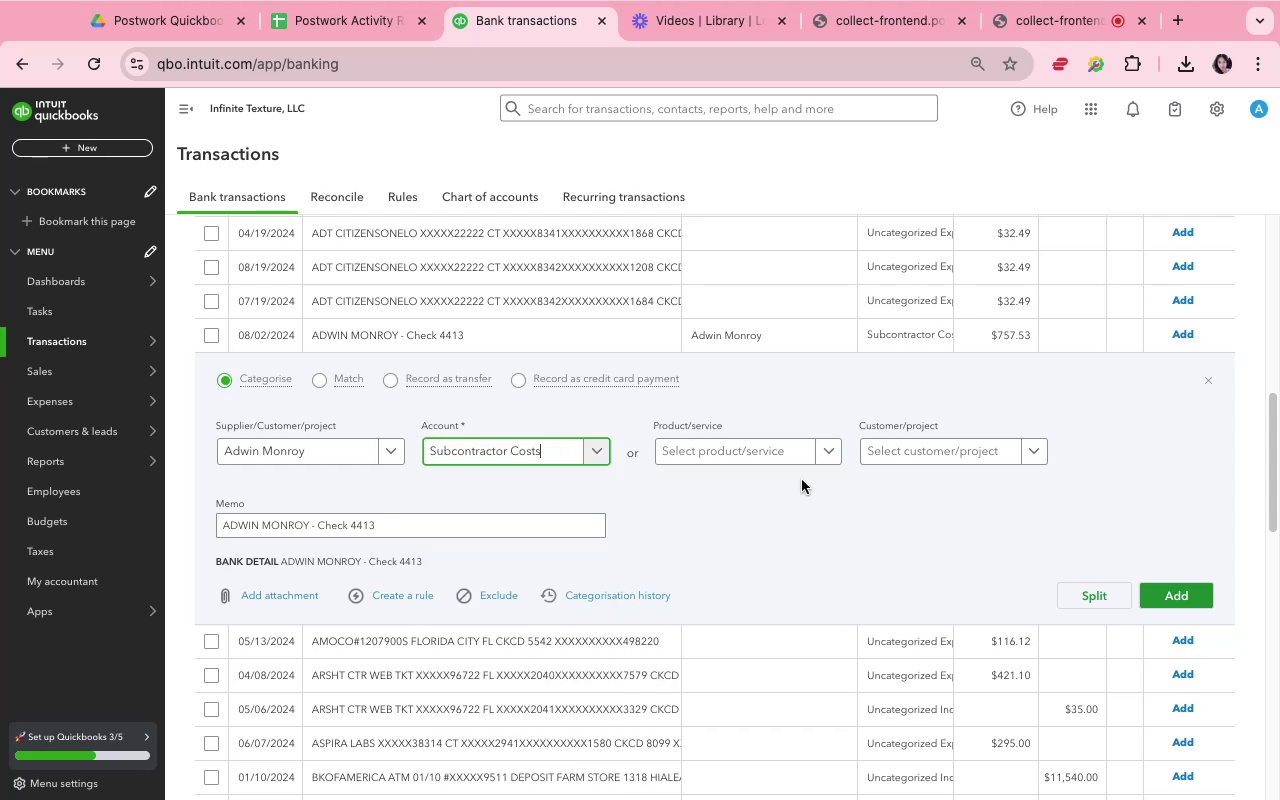 
left_click([816, 504])
 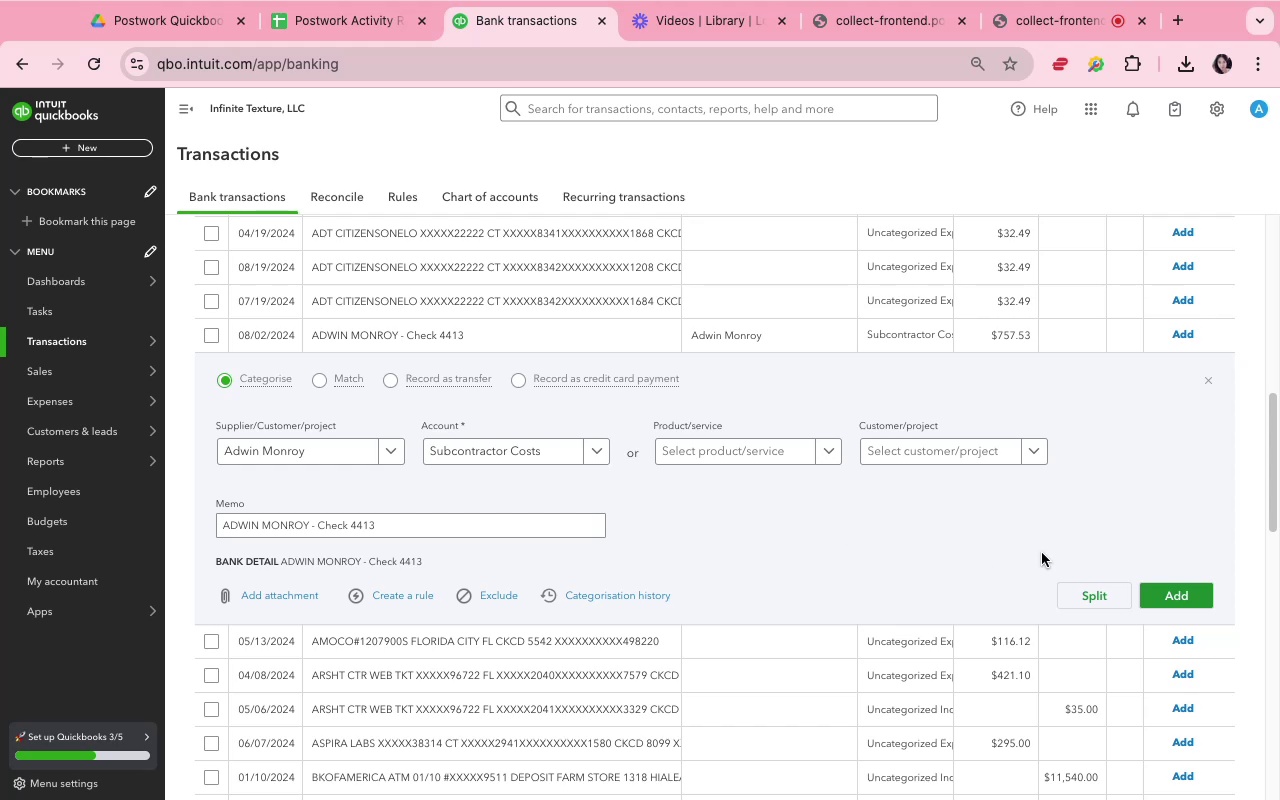 
wait(6.04)
 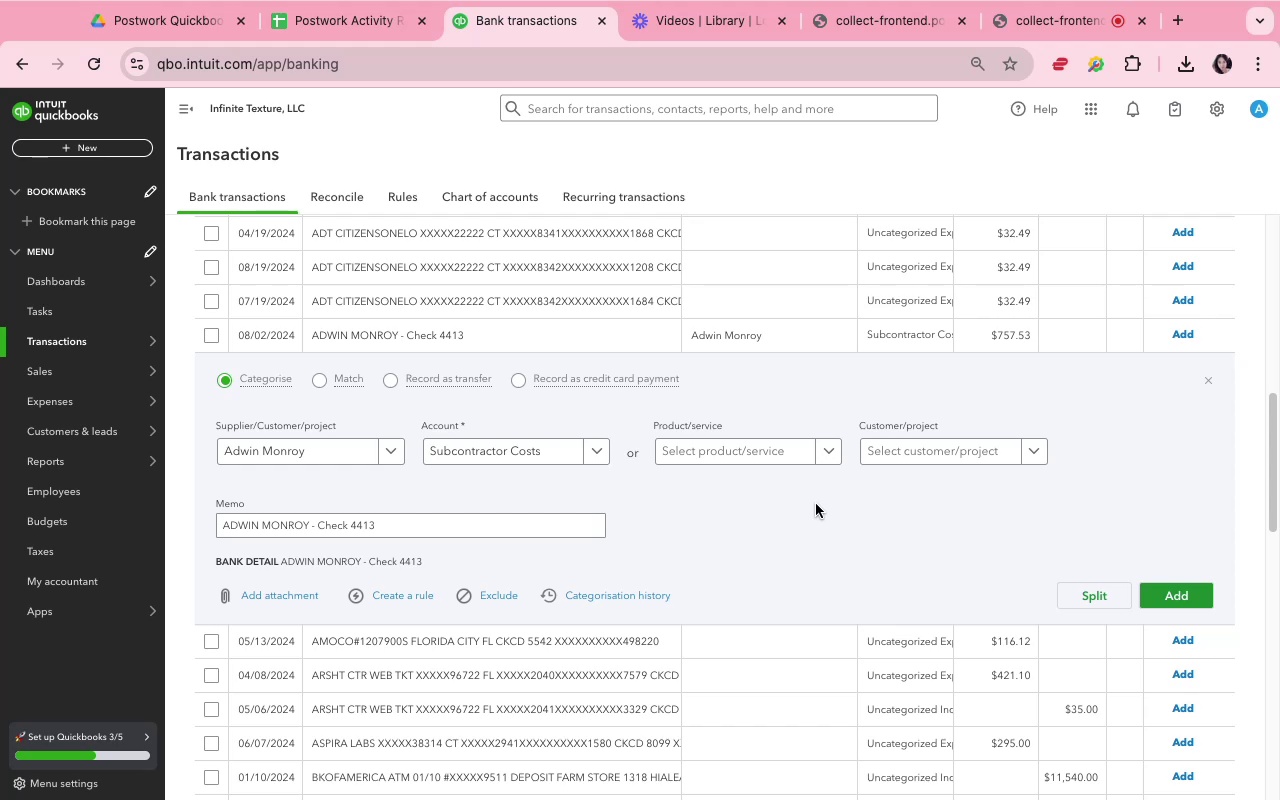 
left_click([1179, 588])
 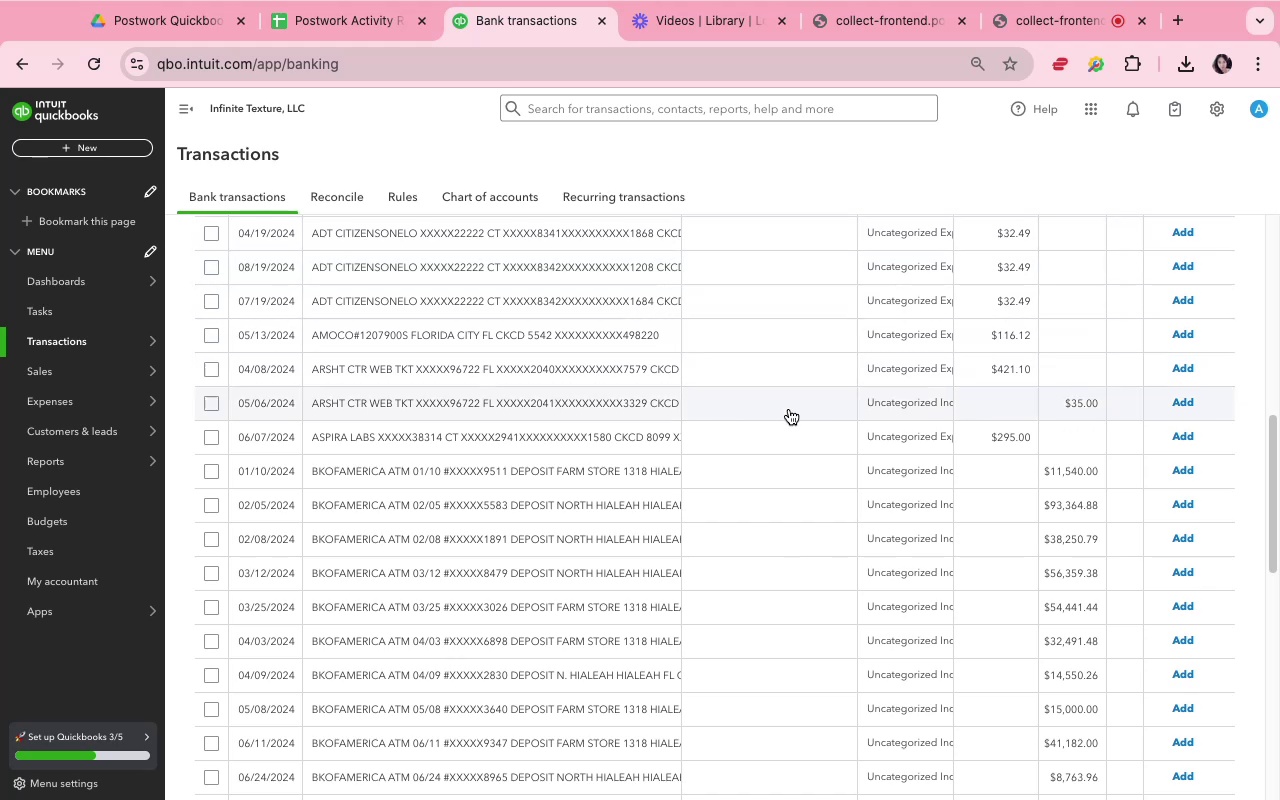 
wait(28.36)
 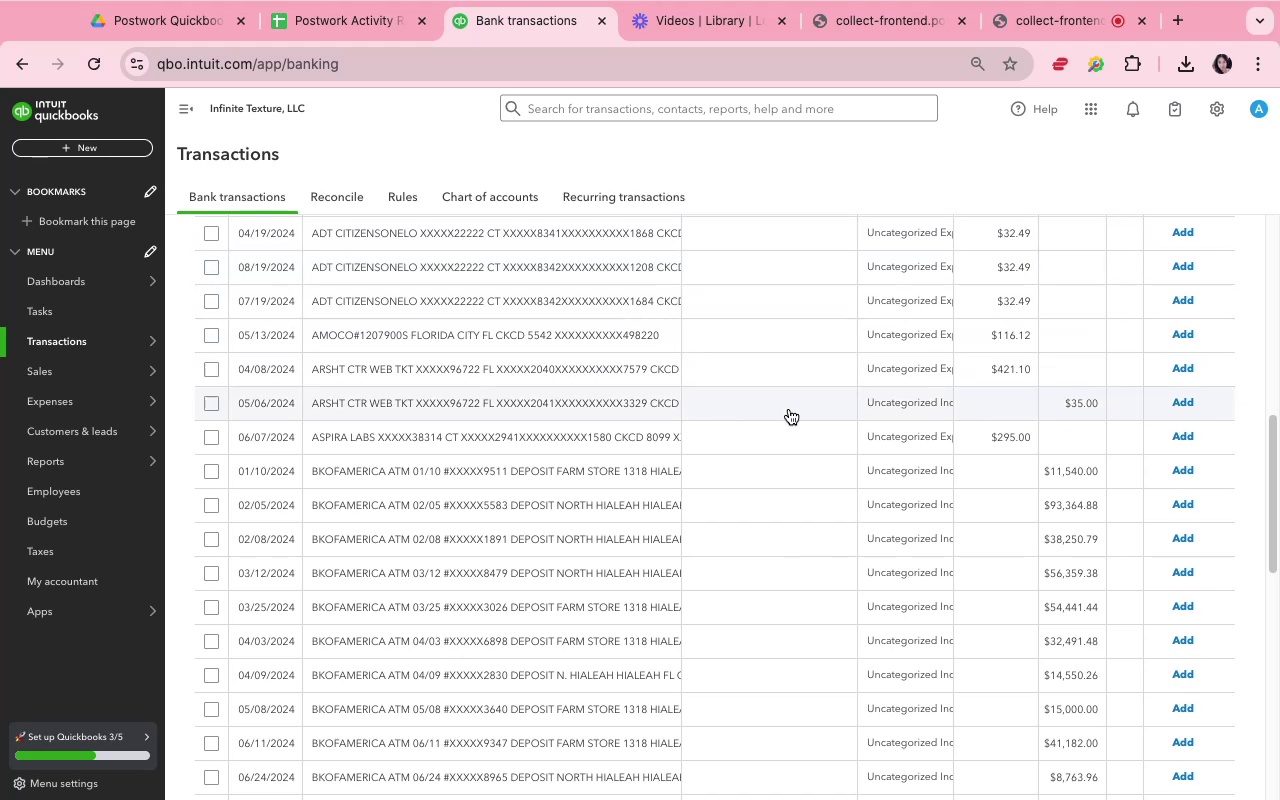 
scroll: coordinate [763, 504], scroll_direction: down, amount: 8.0
 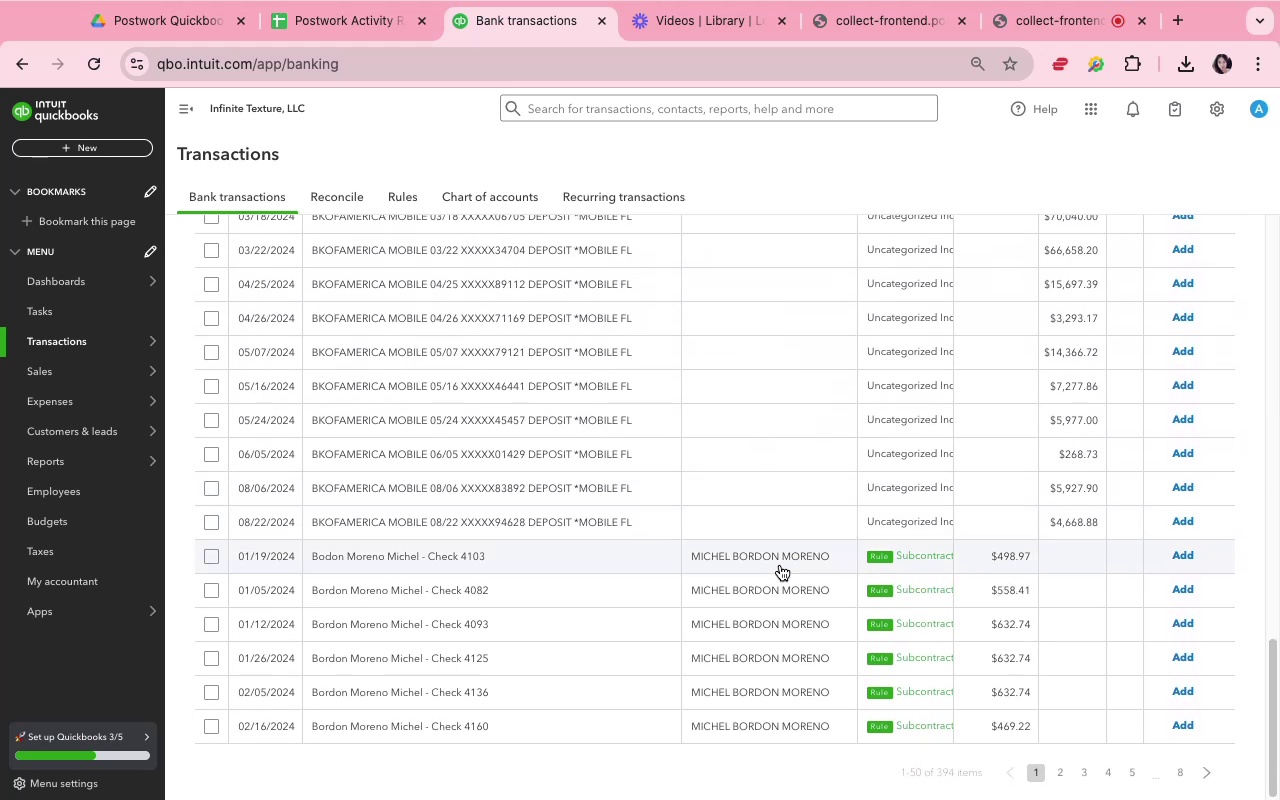 
left_click([780, 565])
 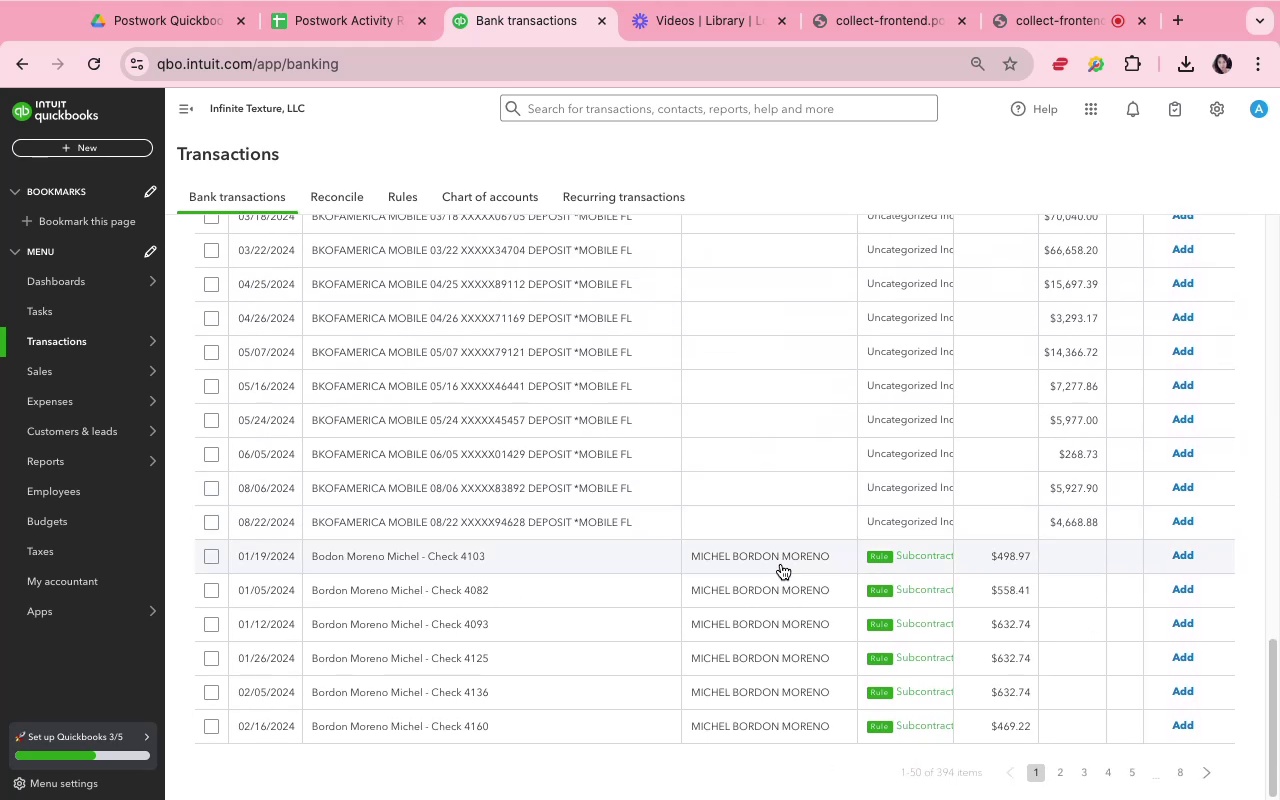 
scroll: coordinate [782, 563], scroll_direction: down, amount: 12.0
 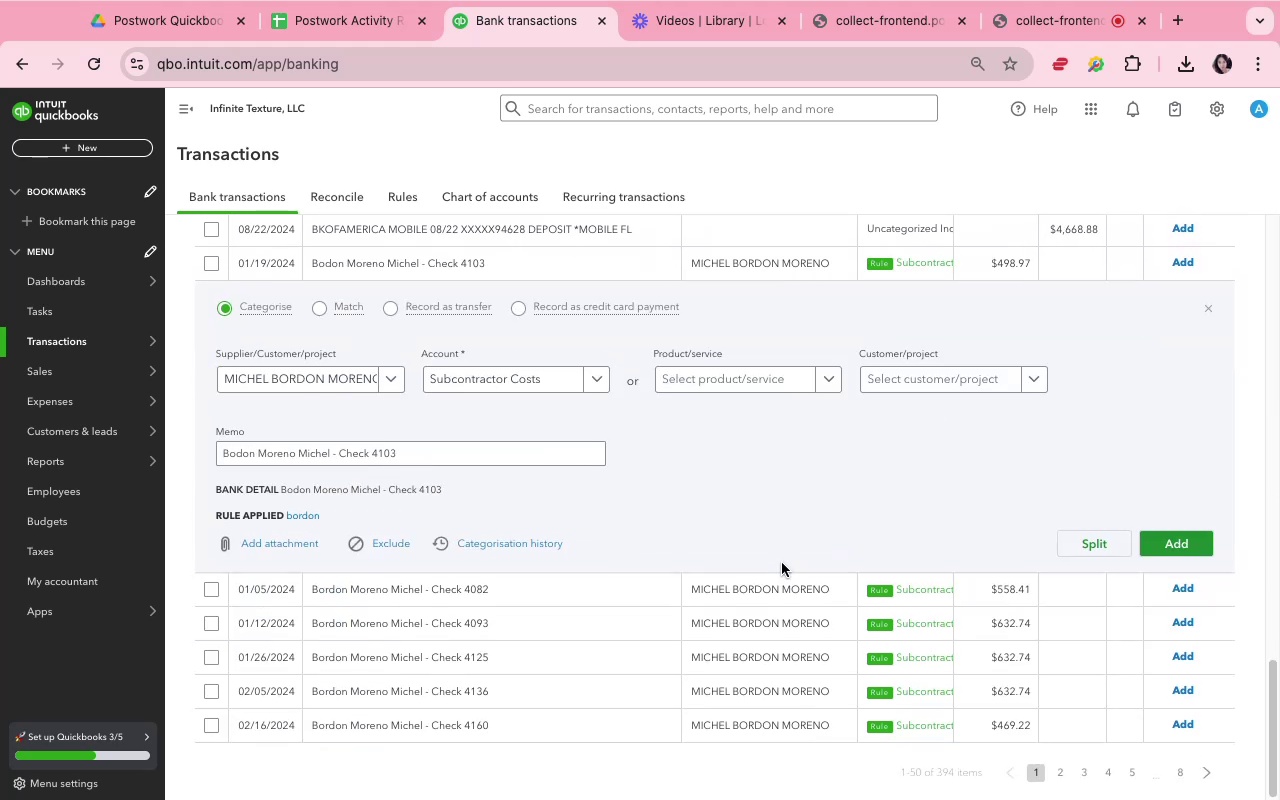 
scroll: coordinate [782, 563], scroll_direction: up, amount: 3.0
 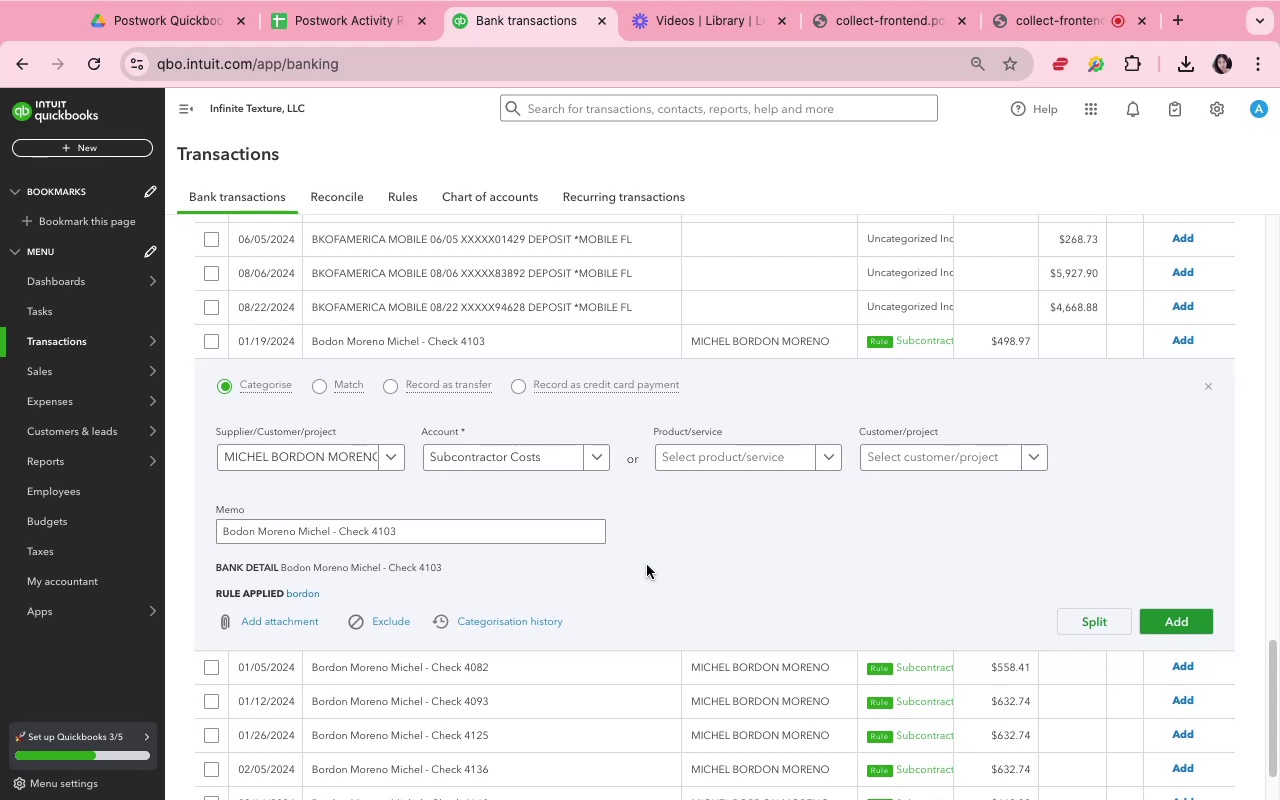 
left_click([725, 554])
 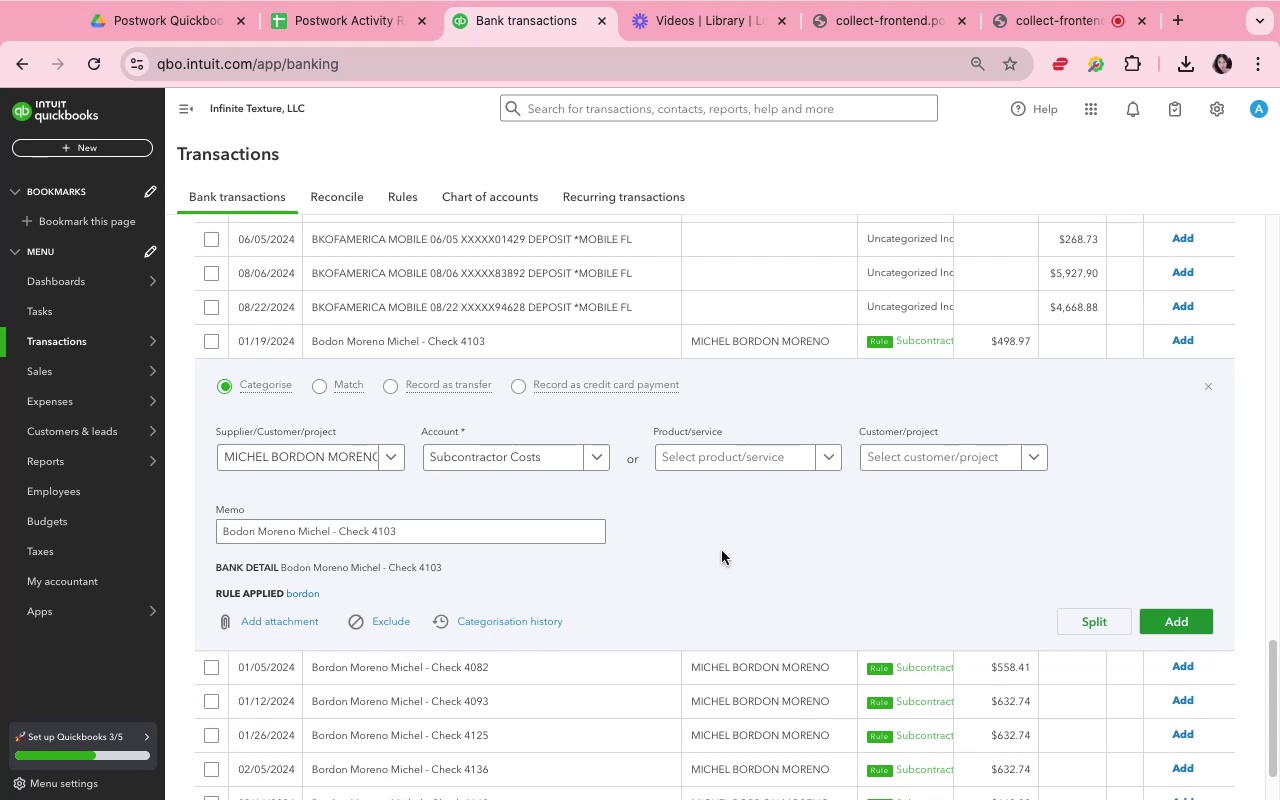 
scroll: coordinate [721, 552], scroll_direction: down, amount: 5.0
 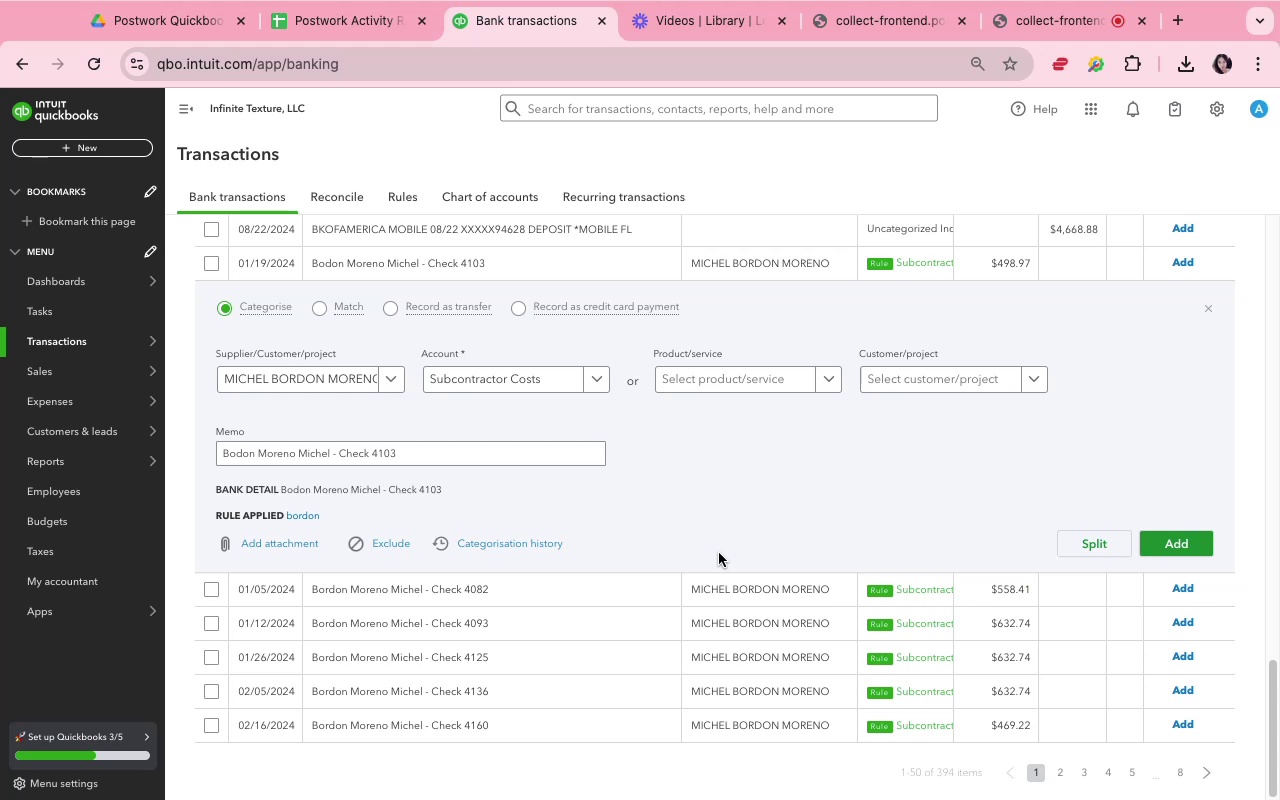 
wait(16.15)
 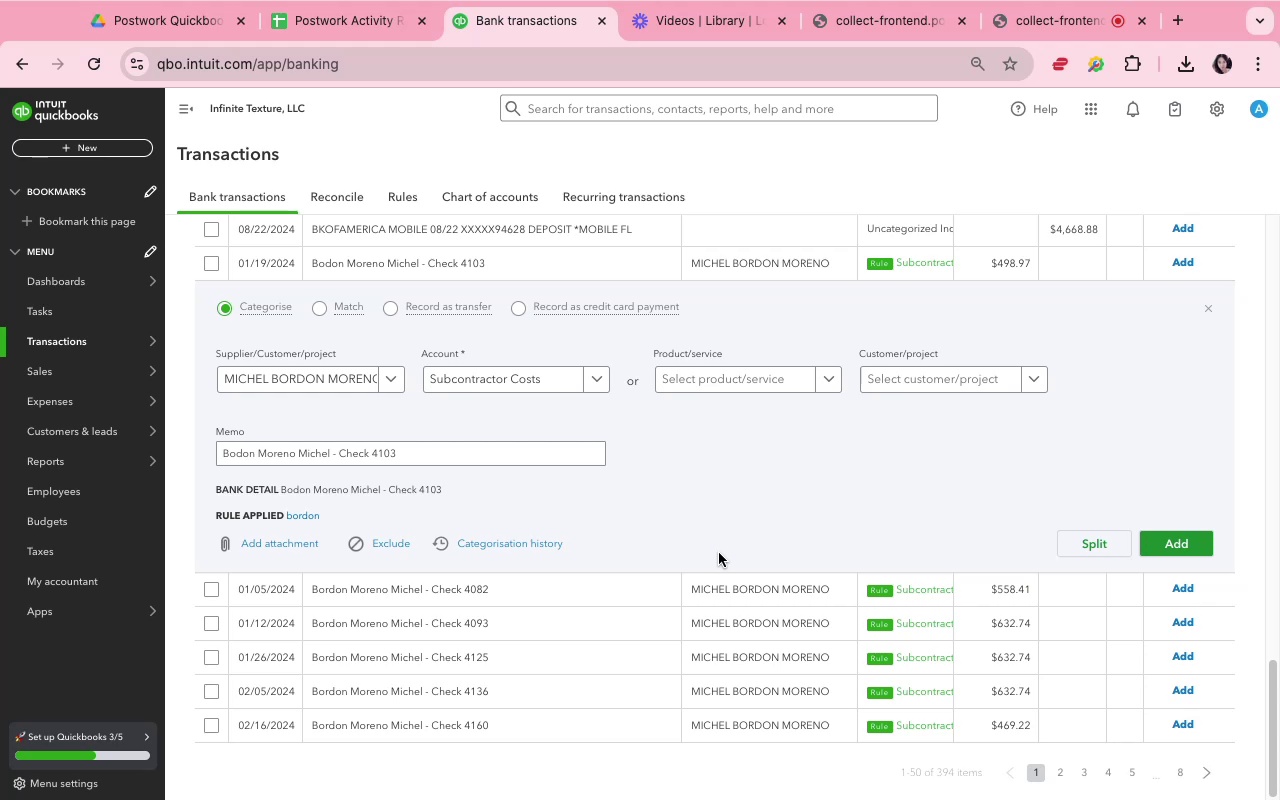 
left_click([1146, 538])
 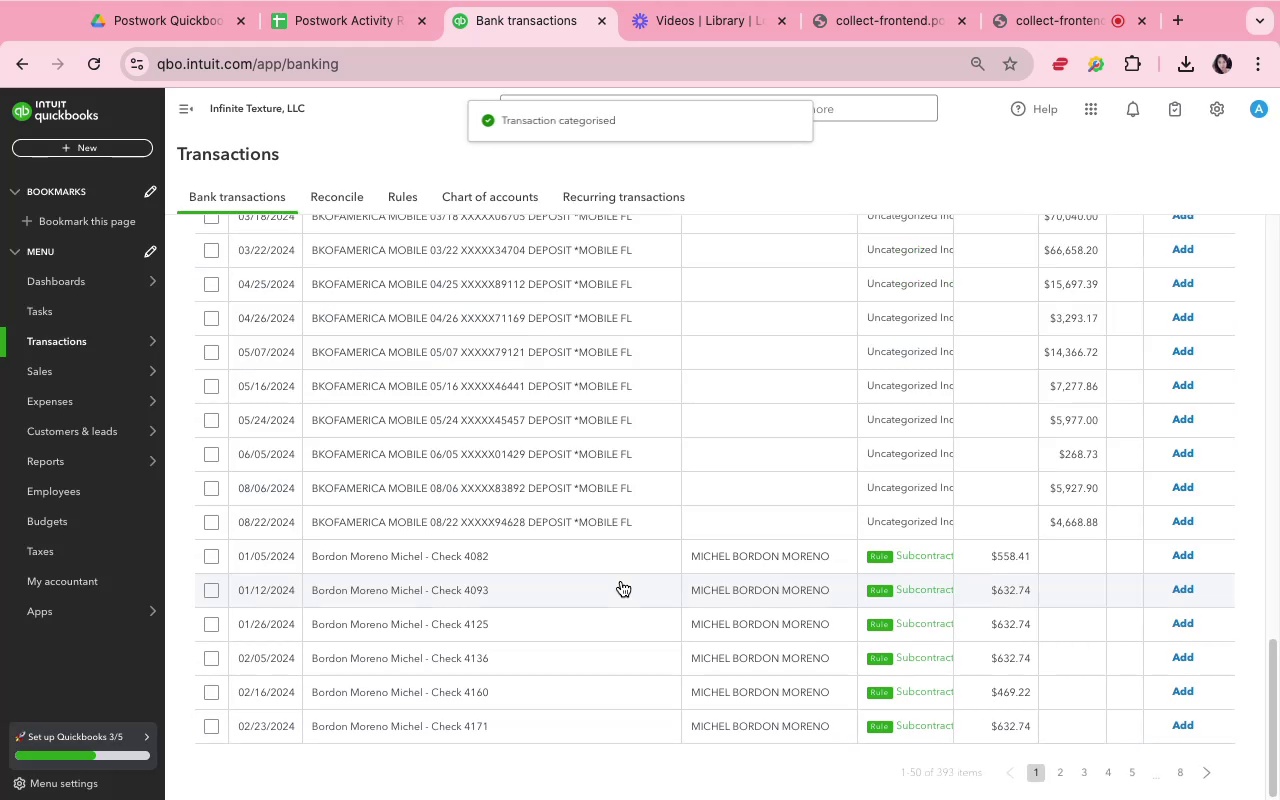 
scroll: coordinate [607, 561], scroll_direction: down, amount: 4.0
 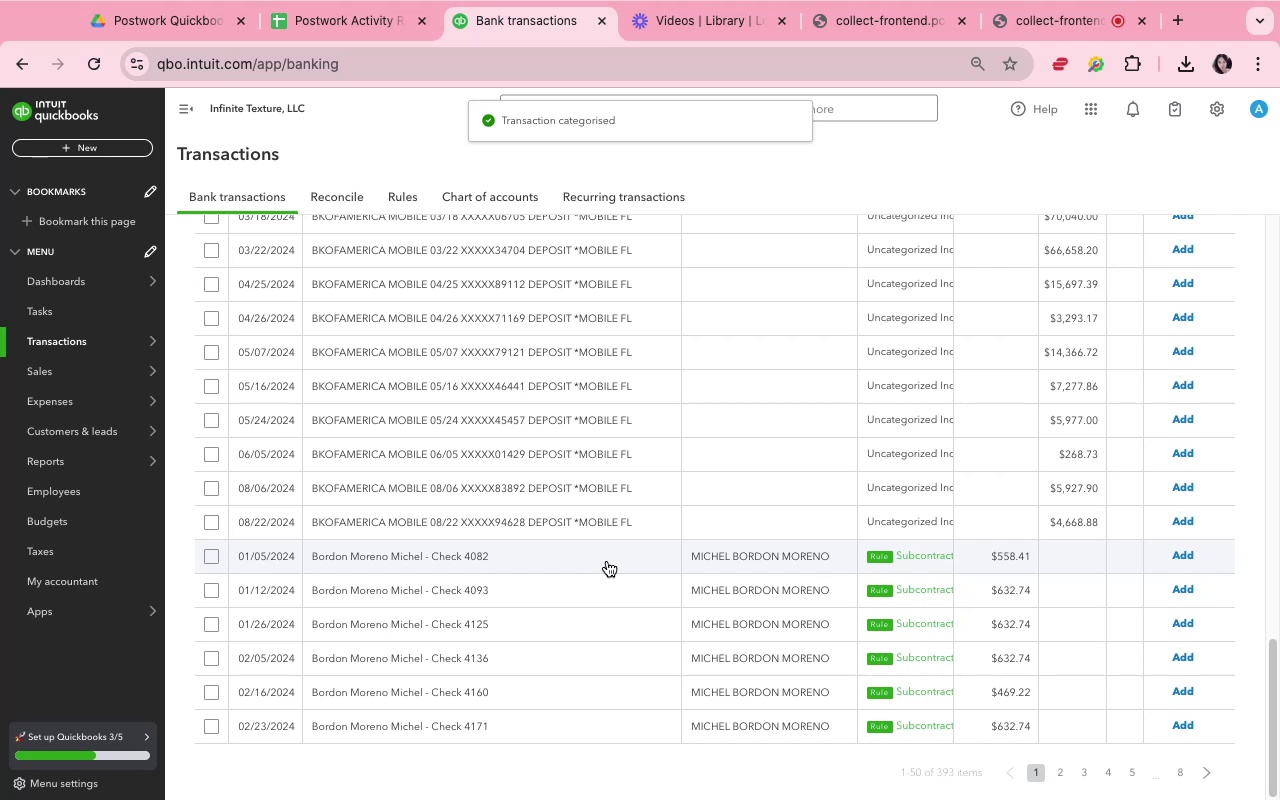 
left_click([607, 561])
 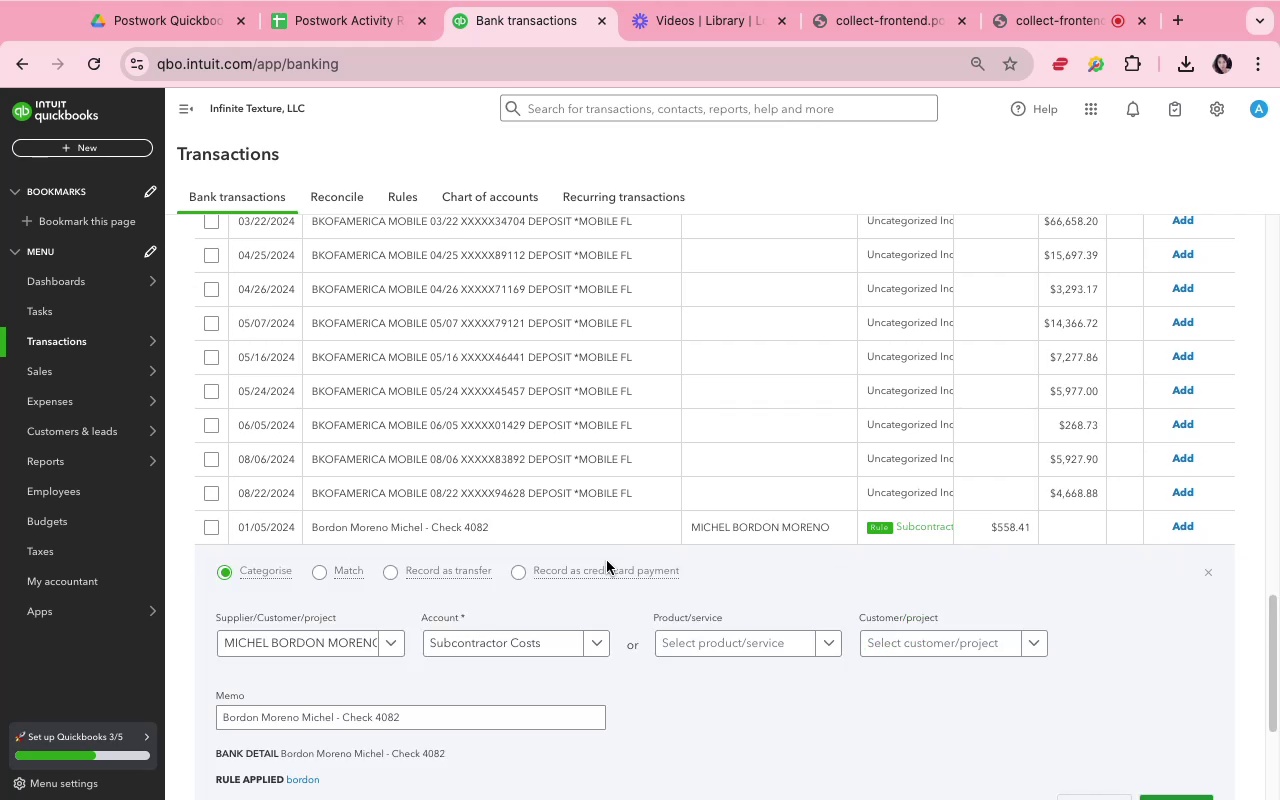 
scroll: coordinate [608, 559], scroll_direction: down, amount: 7.0
 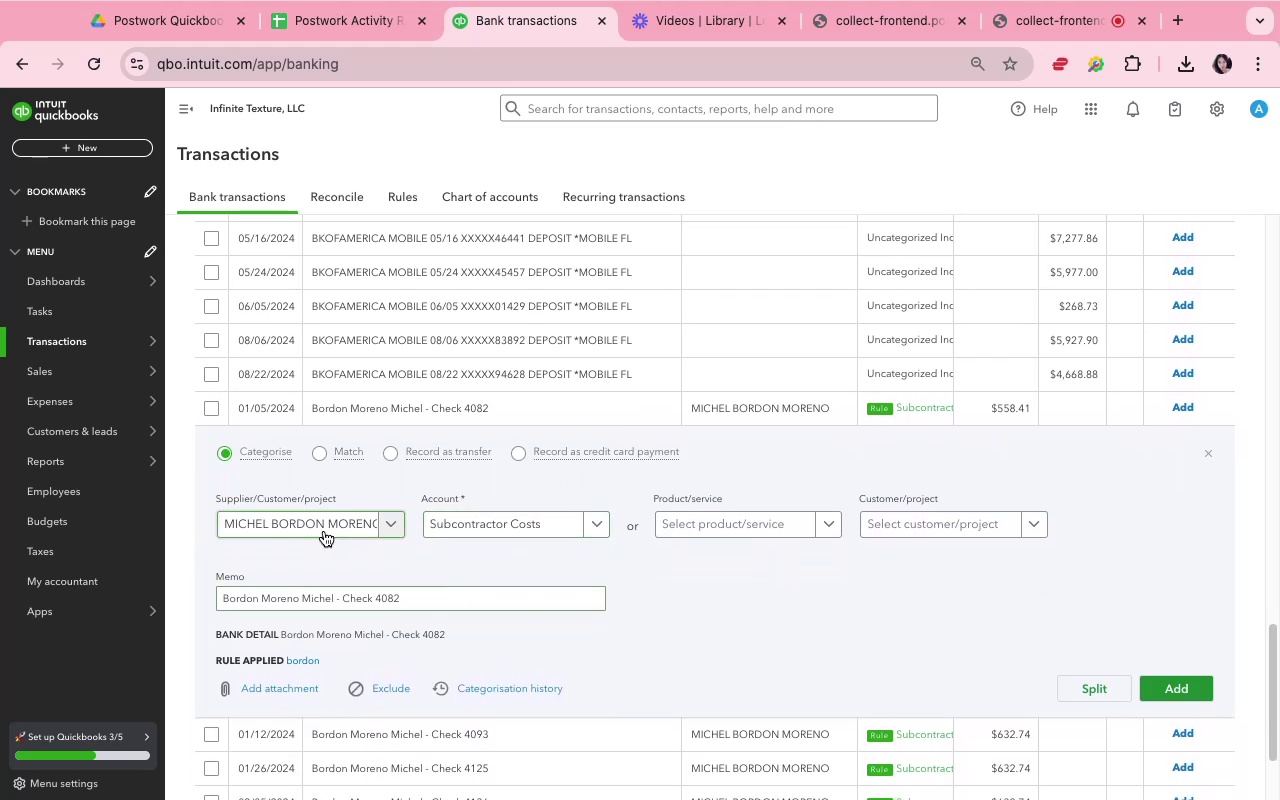 
left_click([322, 529])
 